 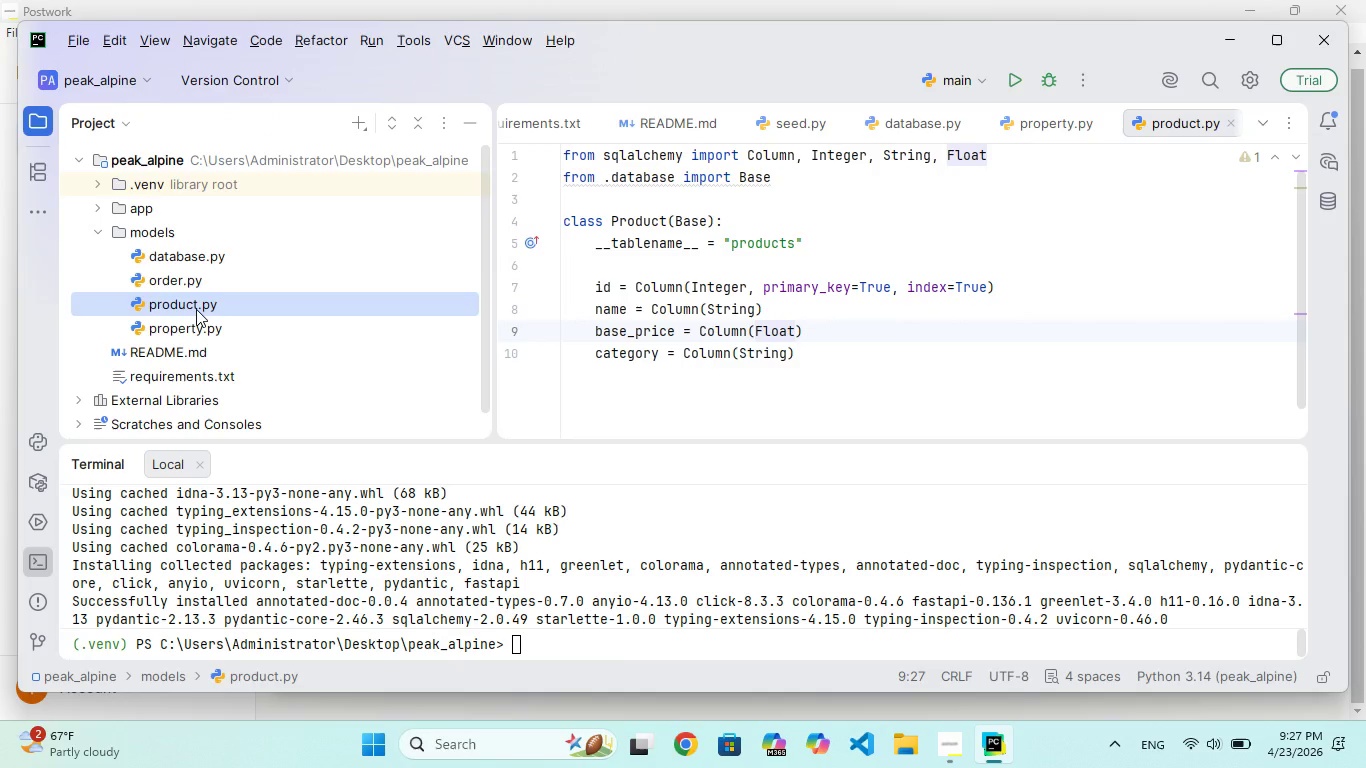 
double_click([189, 282])
 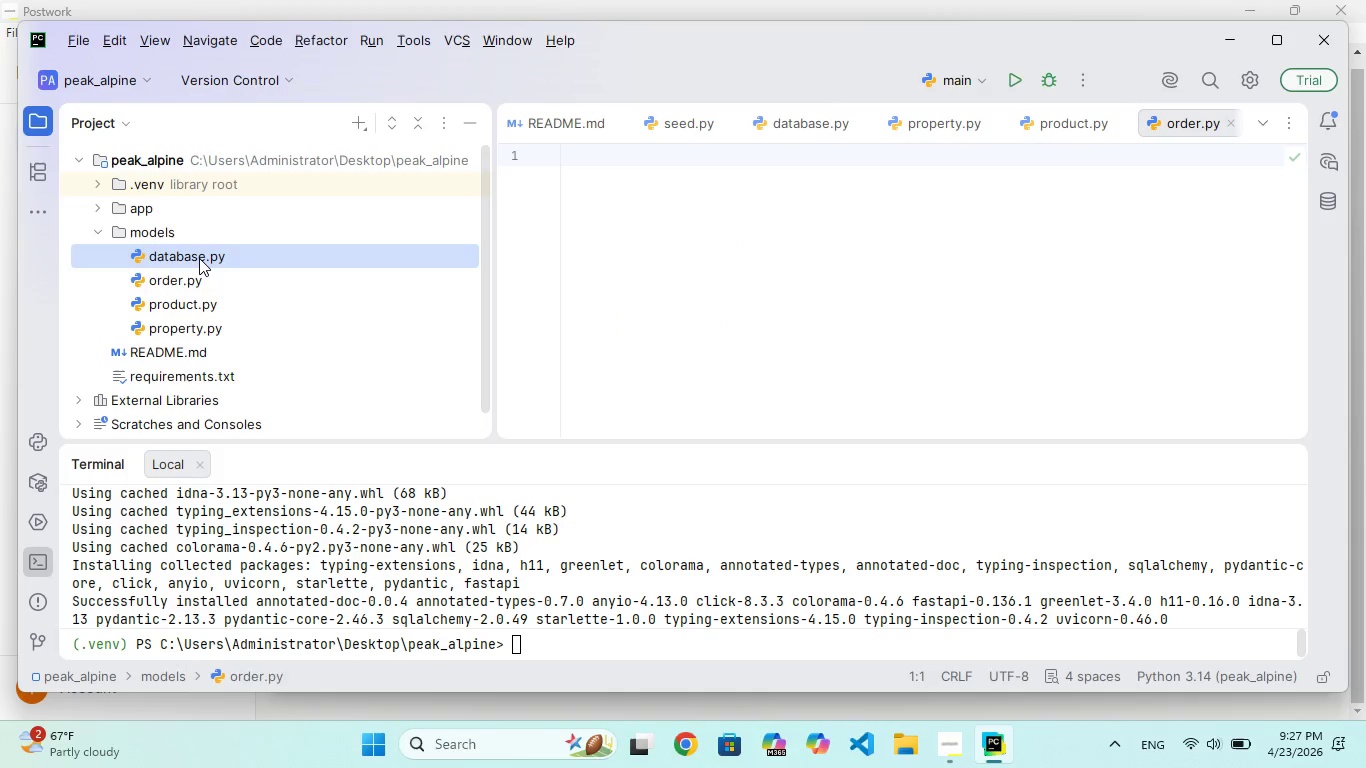 
double_click([199, 258])
 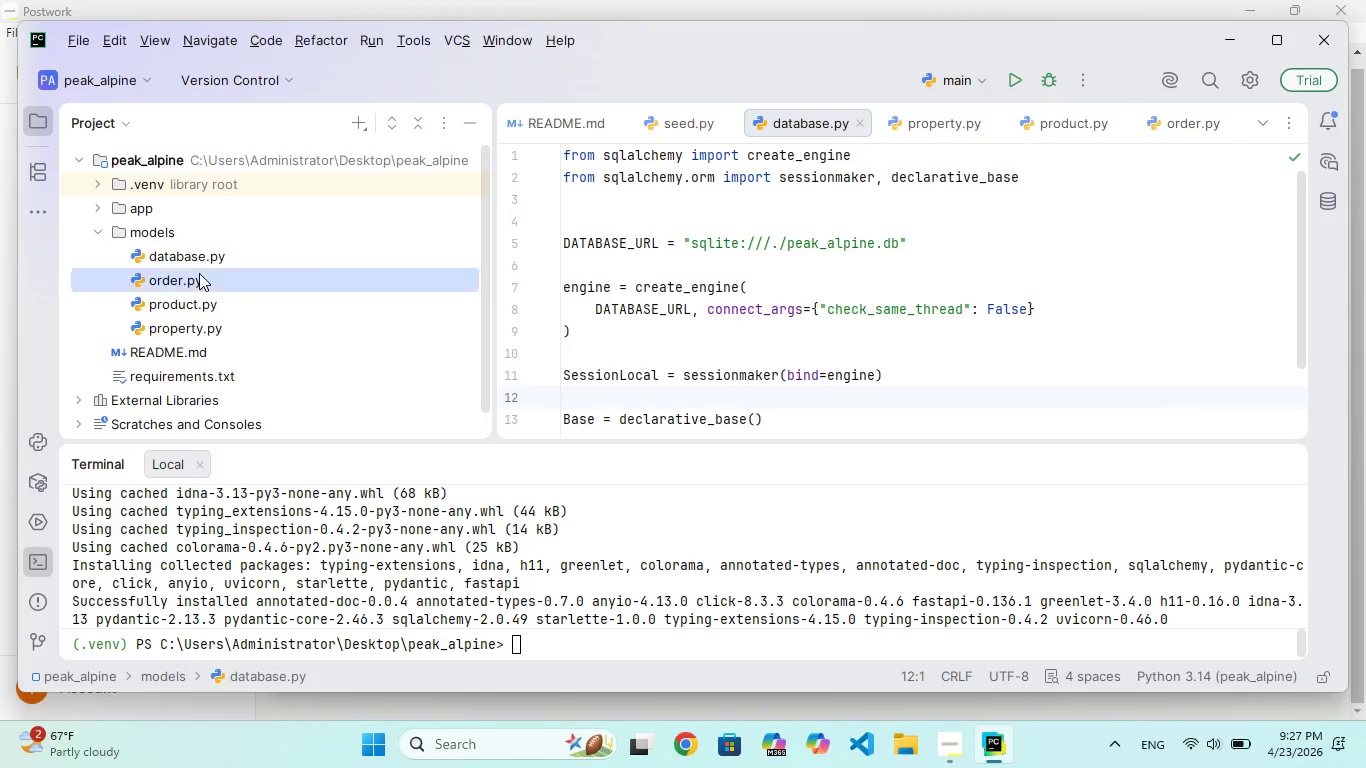 
double_click([199, 273])
 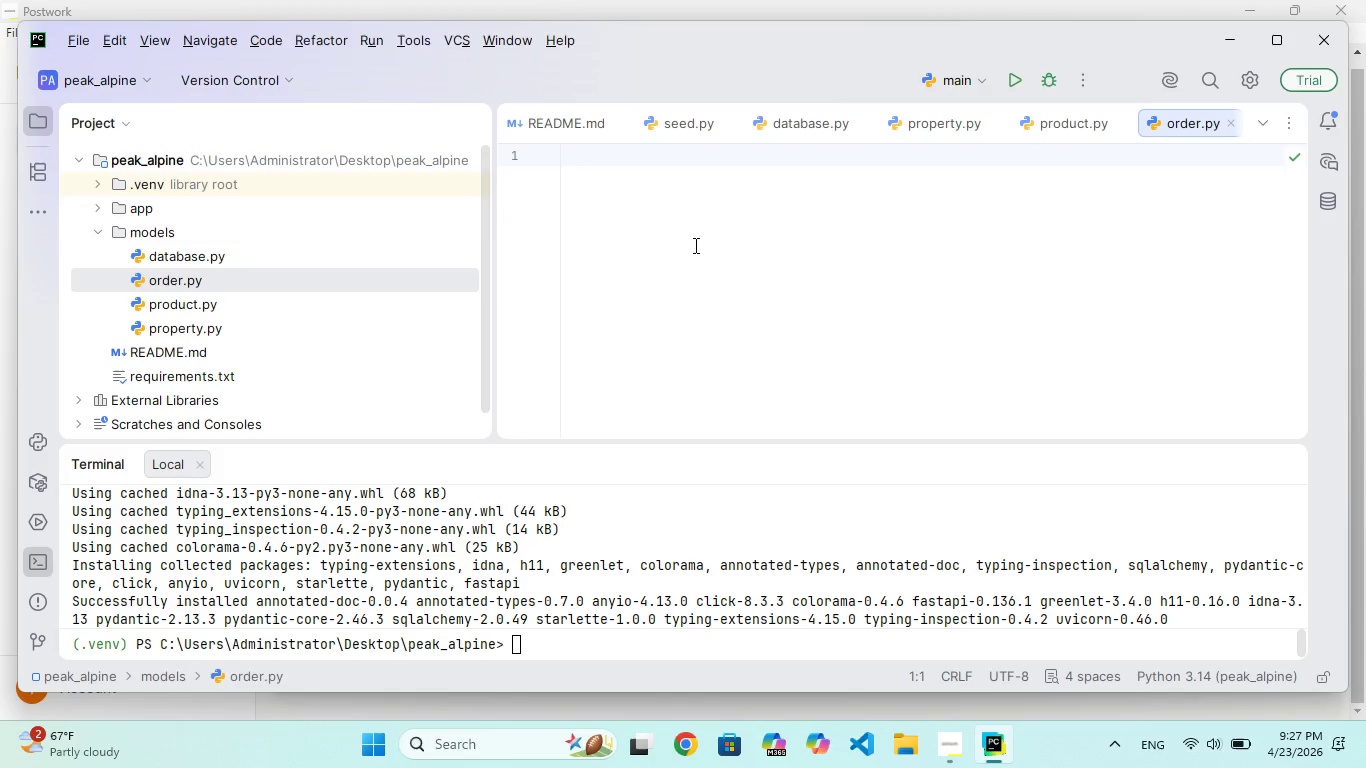 
left_click([694, 245])
 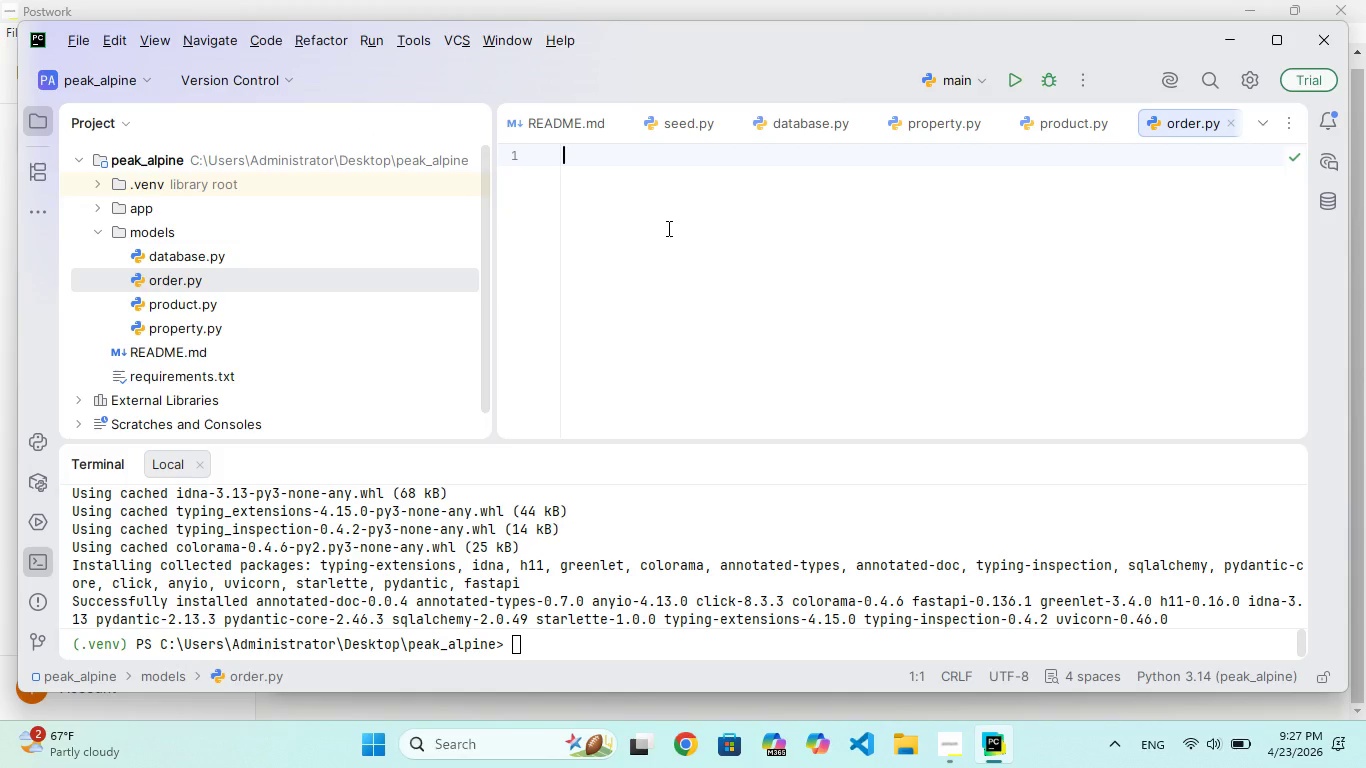 
wait(6.75)
 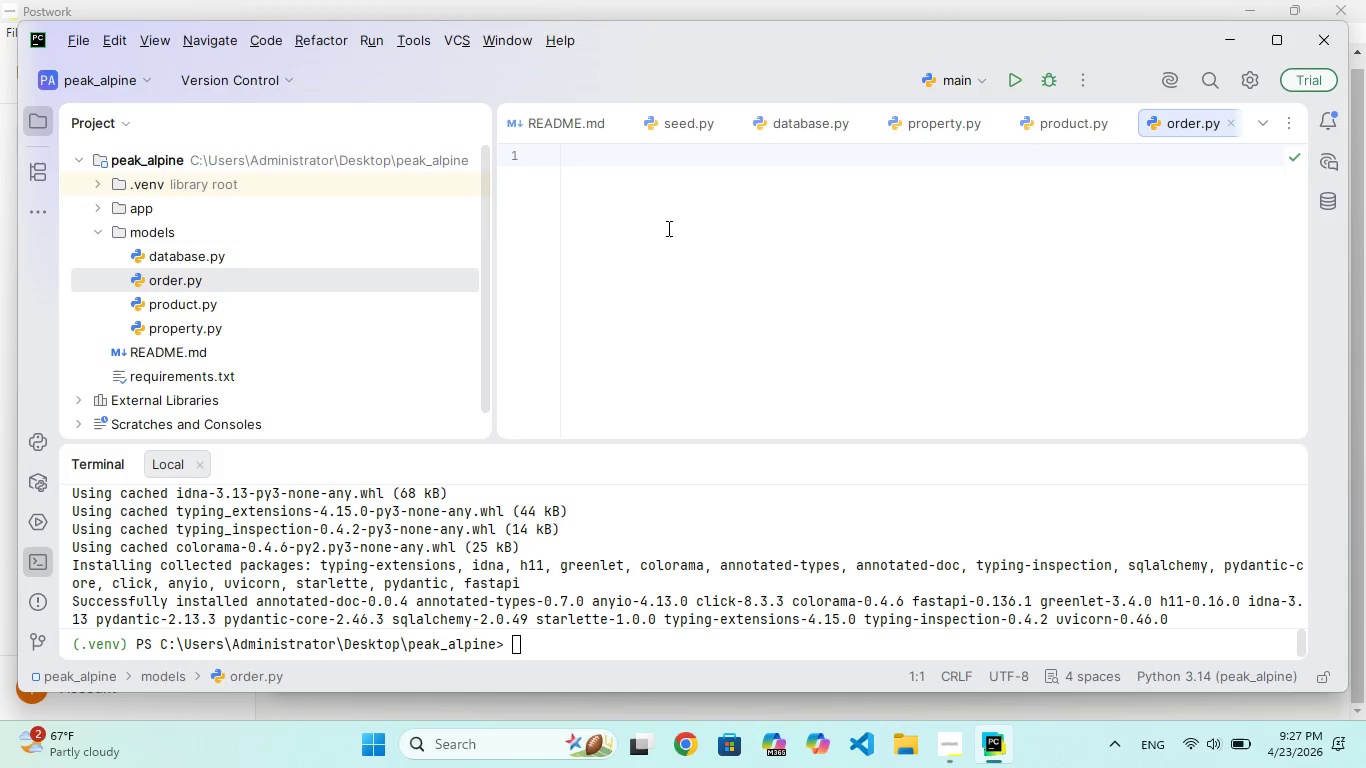 
type(from sql)
 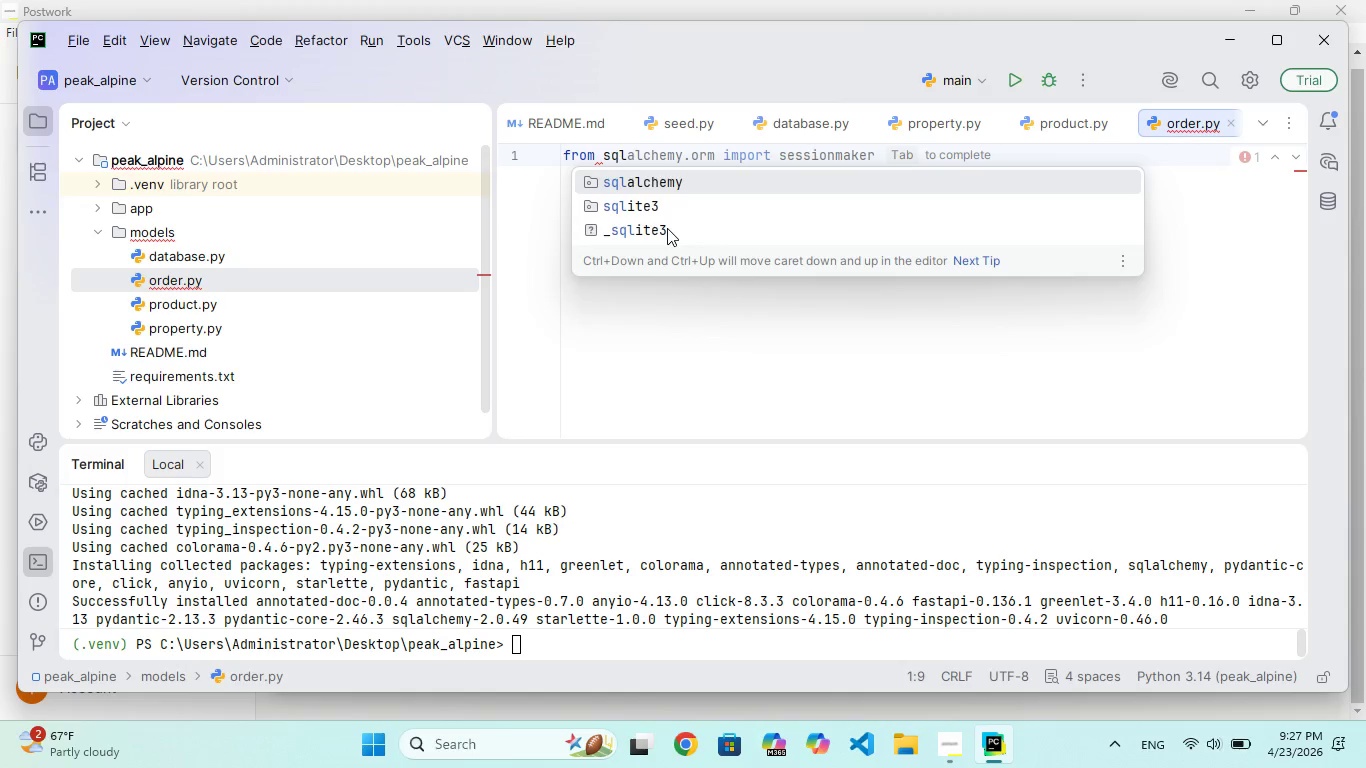 
key(Enter)
 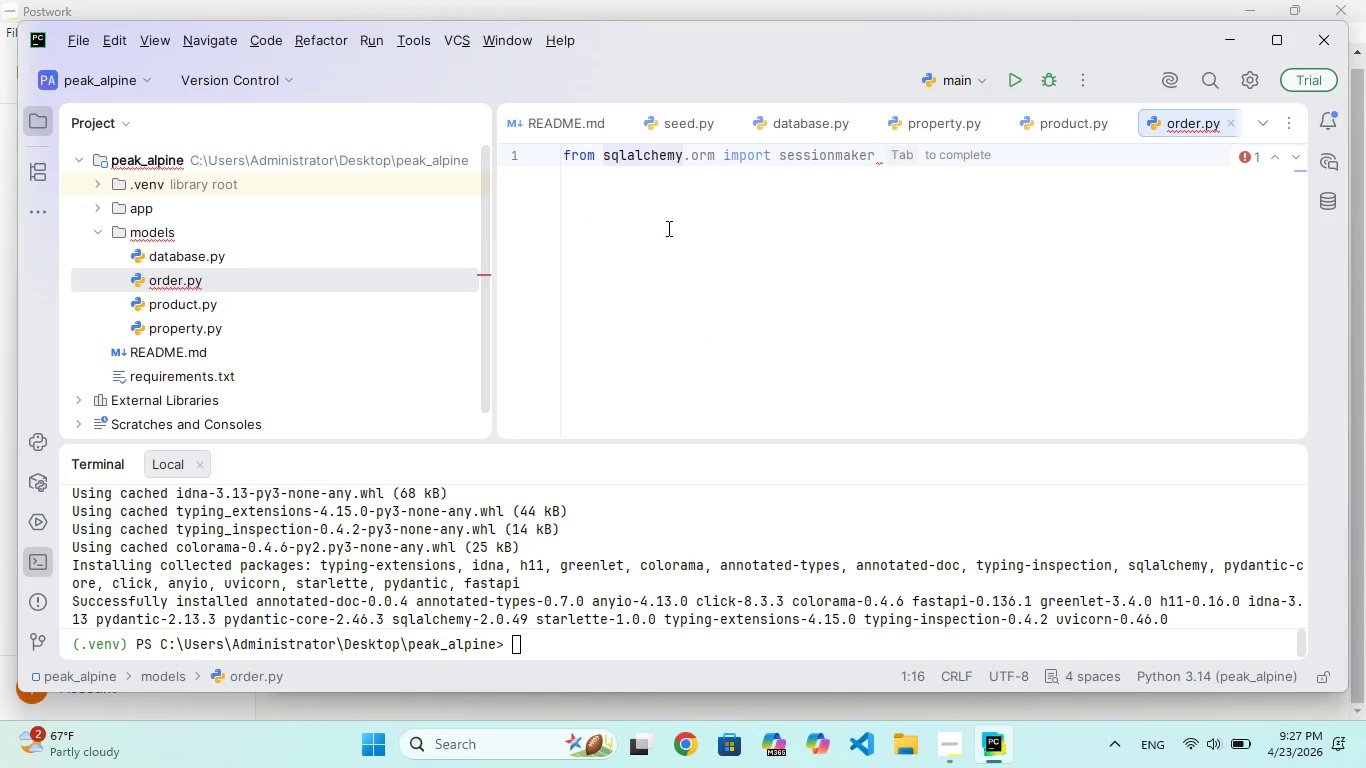 
type( import Colun, Inte')
key(Backspace)
 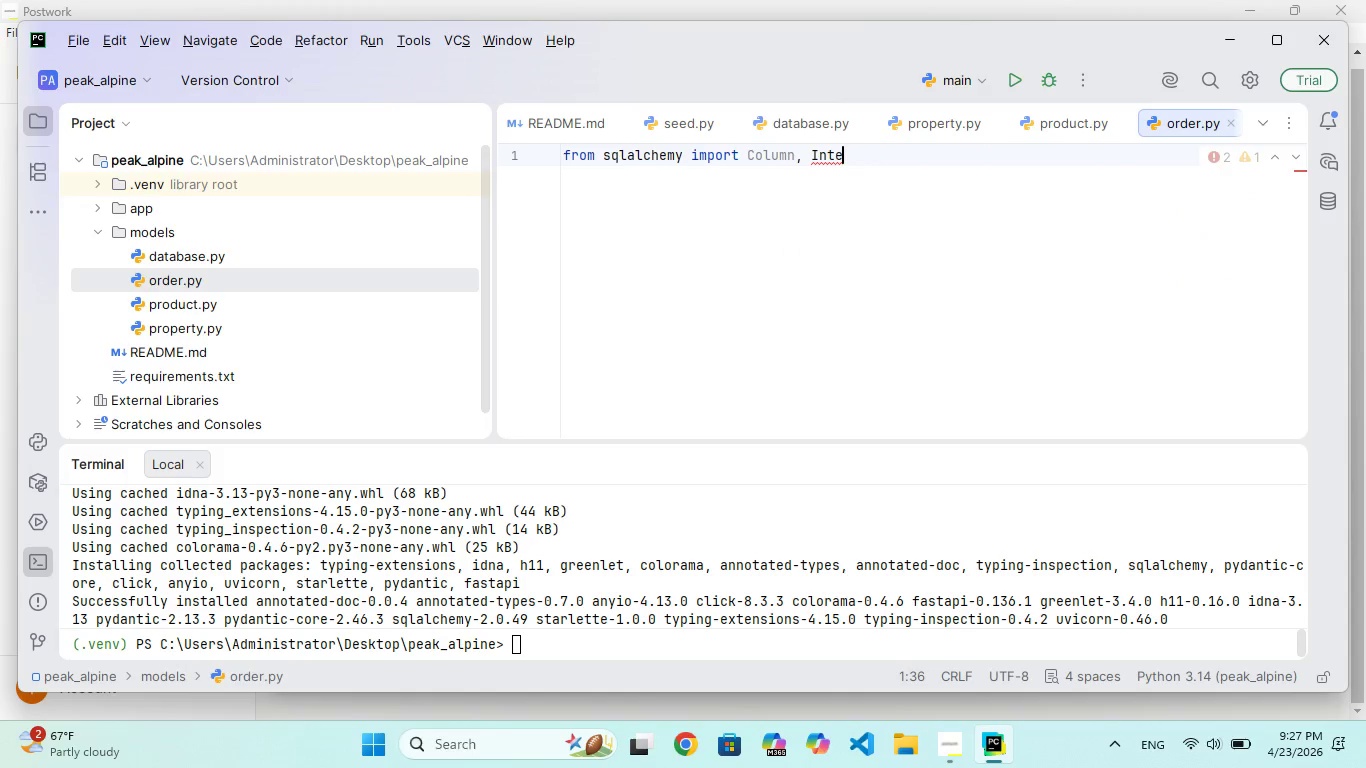 
type(ger)
 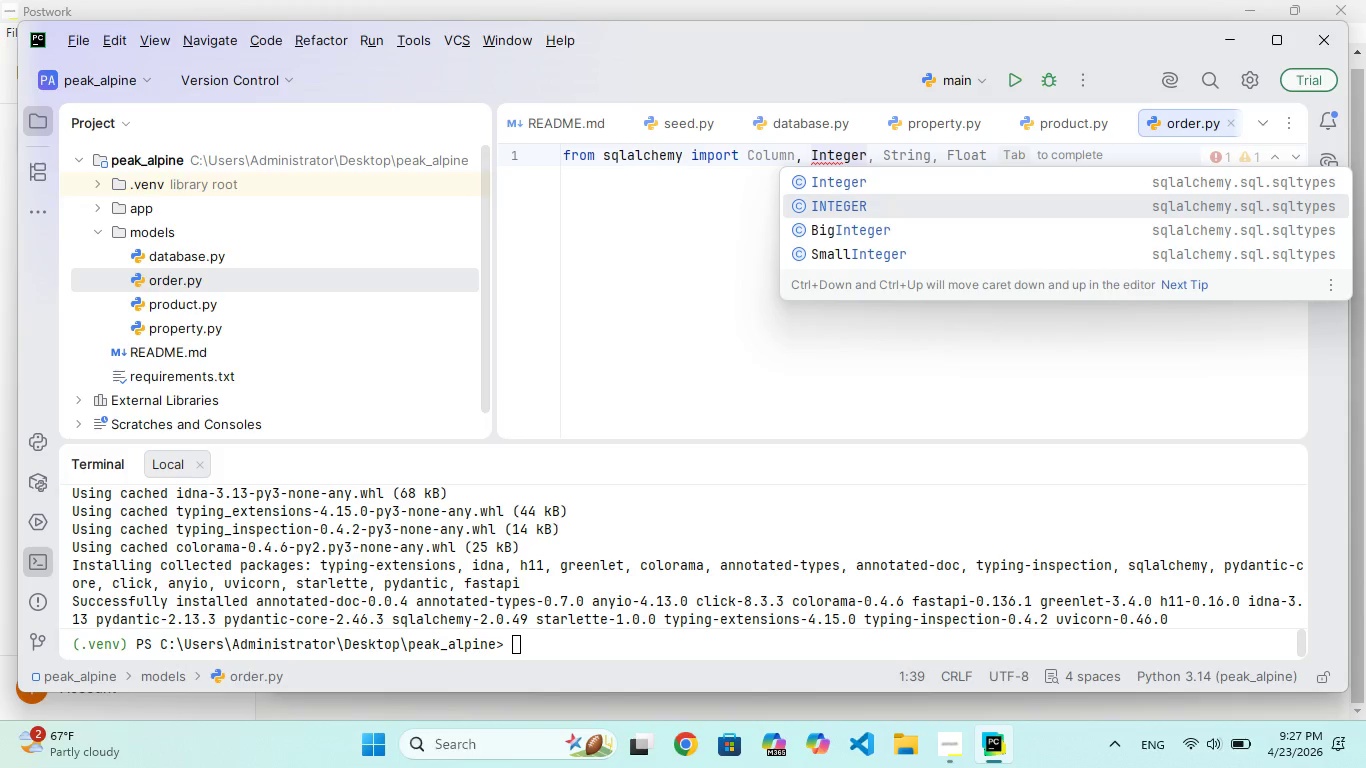 
key(ArrowUp)
 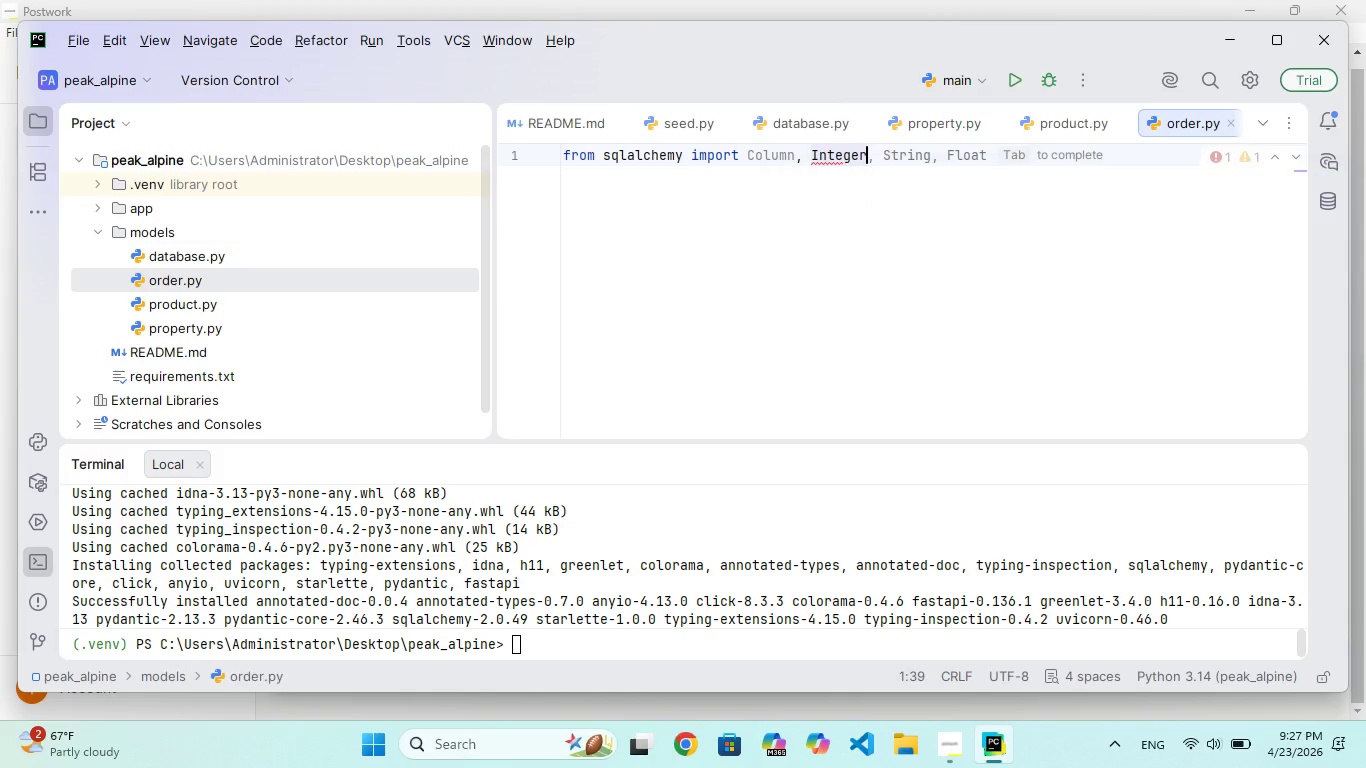 
key(Enter)
 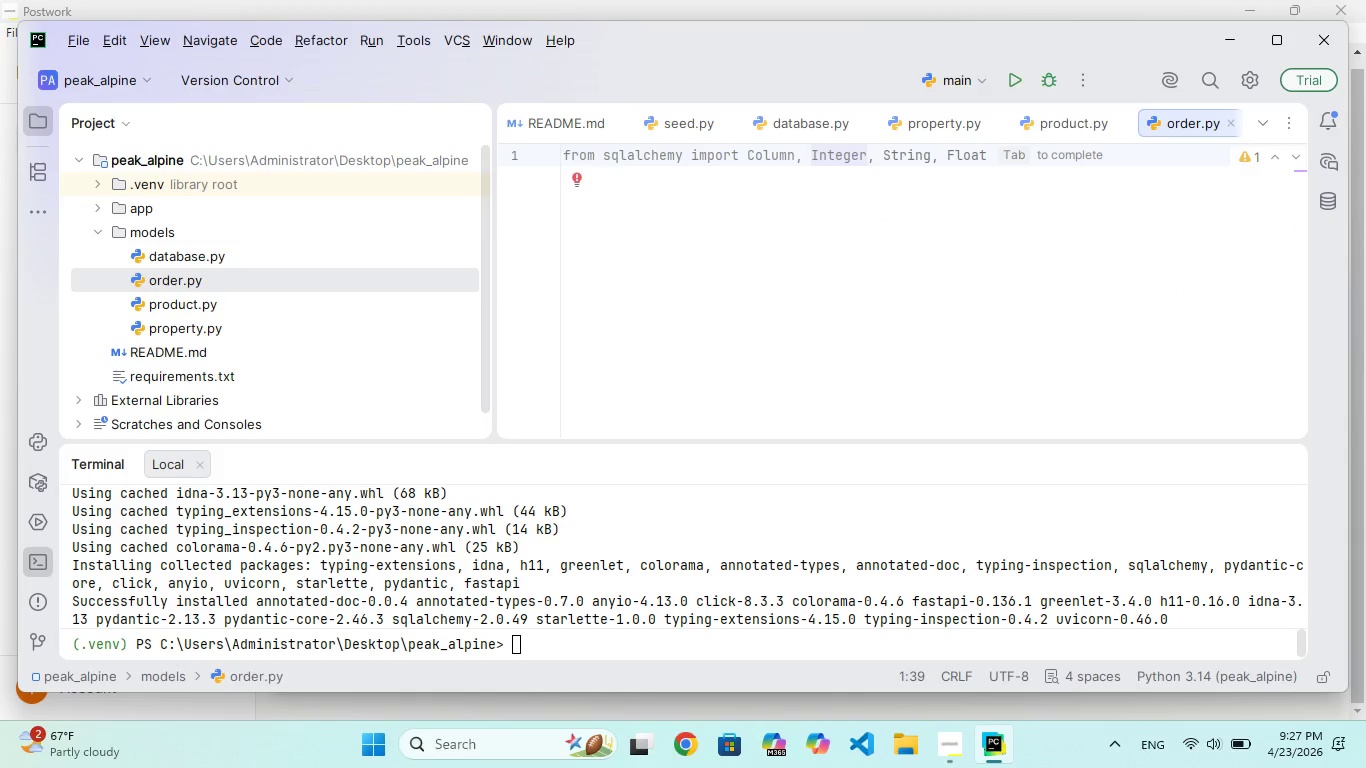 
type(, Sing)
 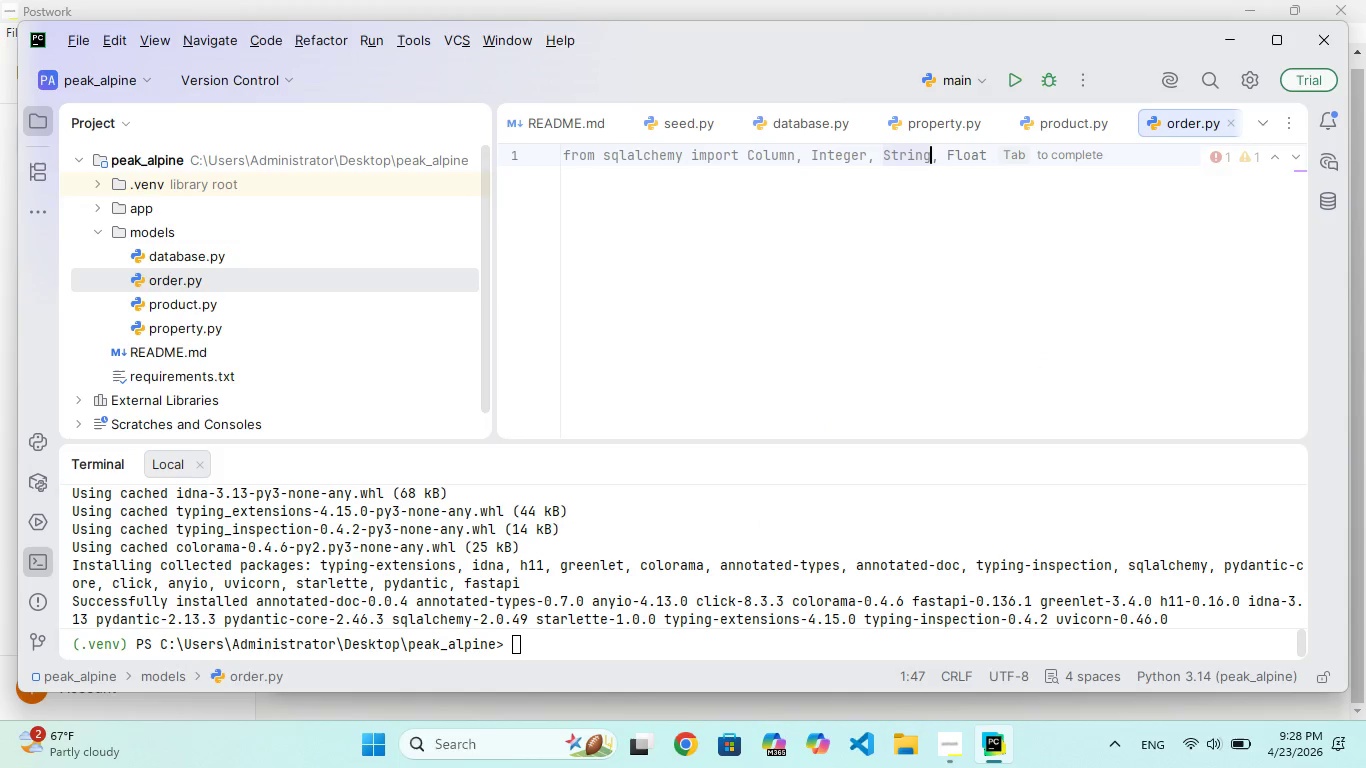 
hold_key(key=T, duration=0.31)
 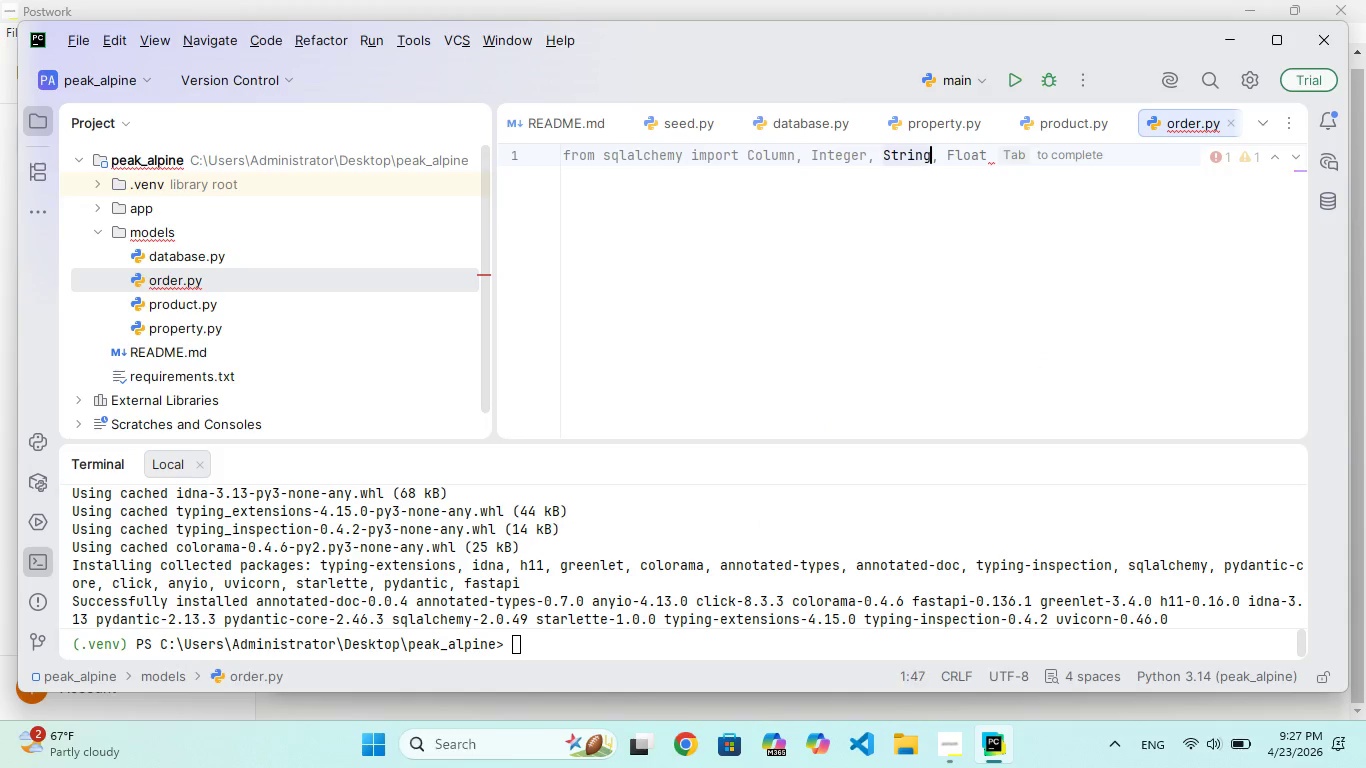 
hold_key(key=R, duration=0.39)
 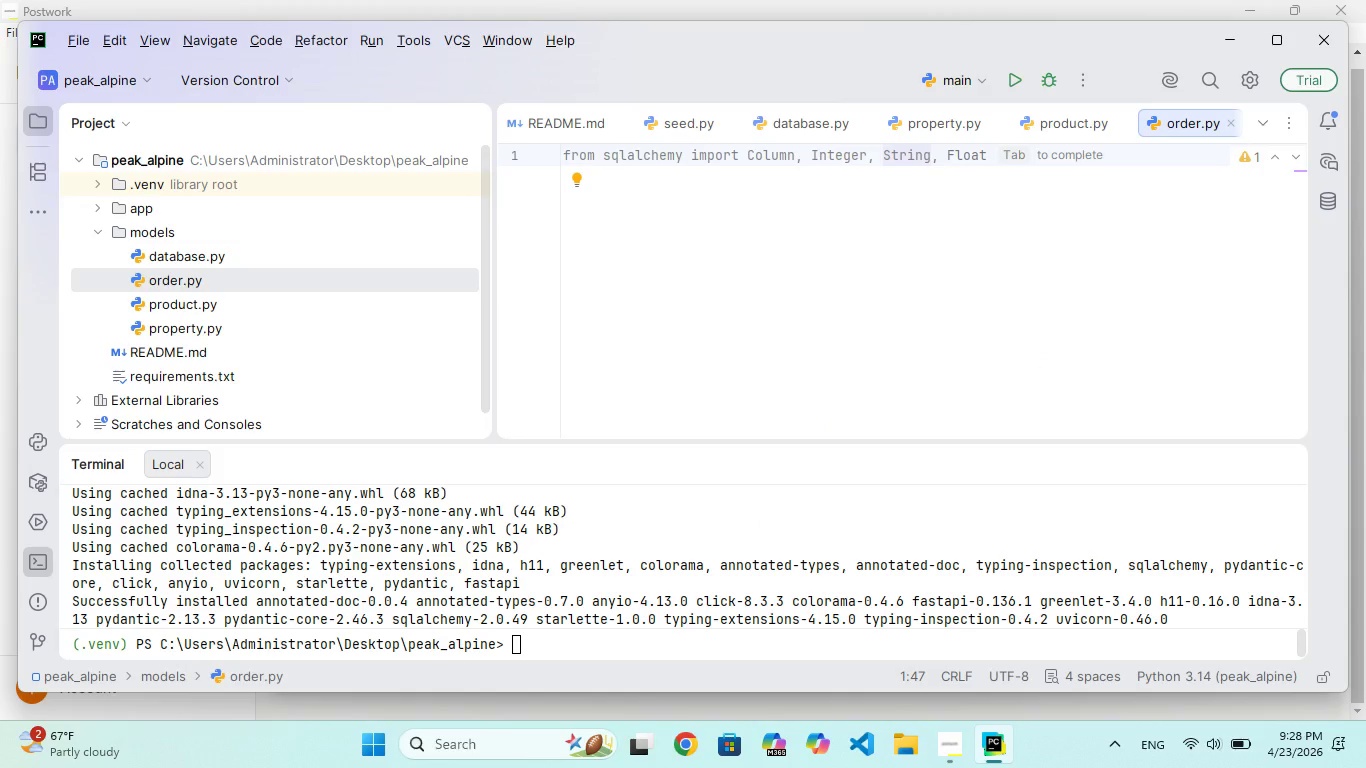 
wait(5.67)
 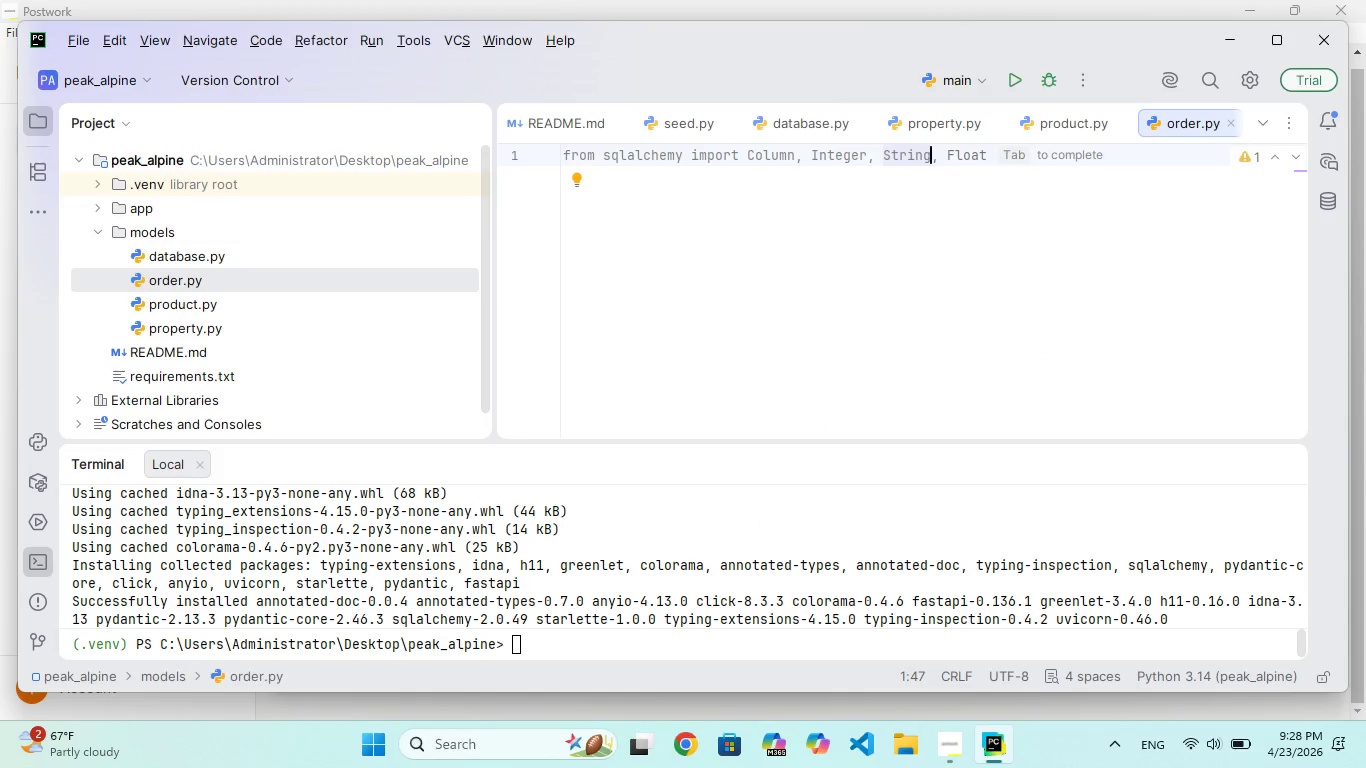 
key(Backspace)
 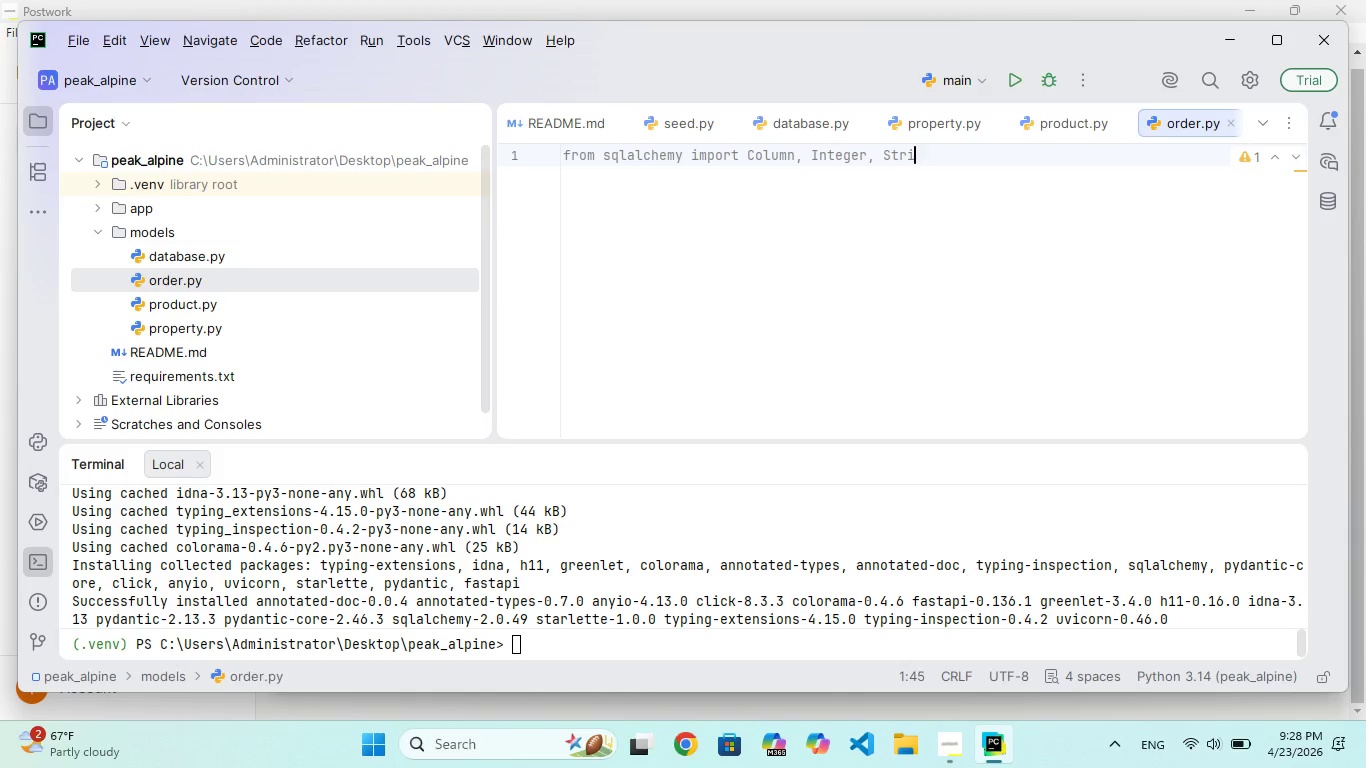 
key(Backspace)
 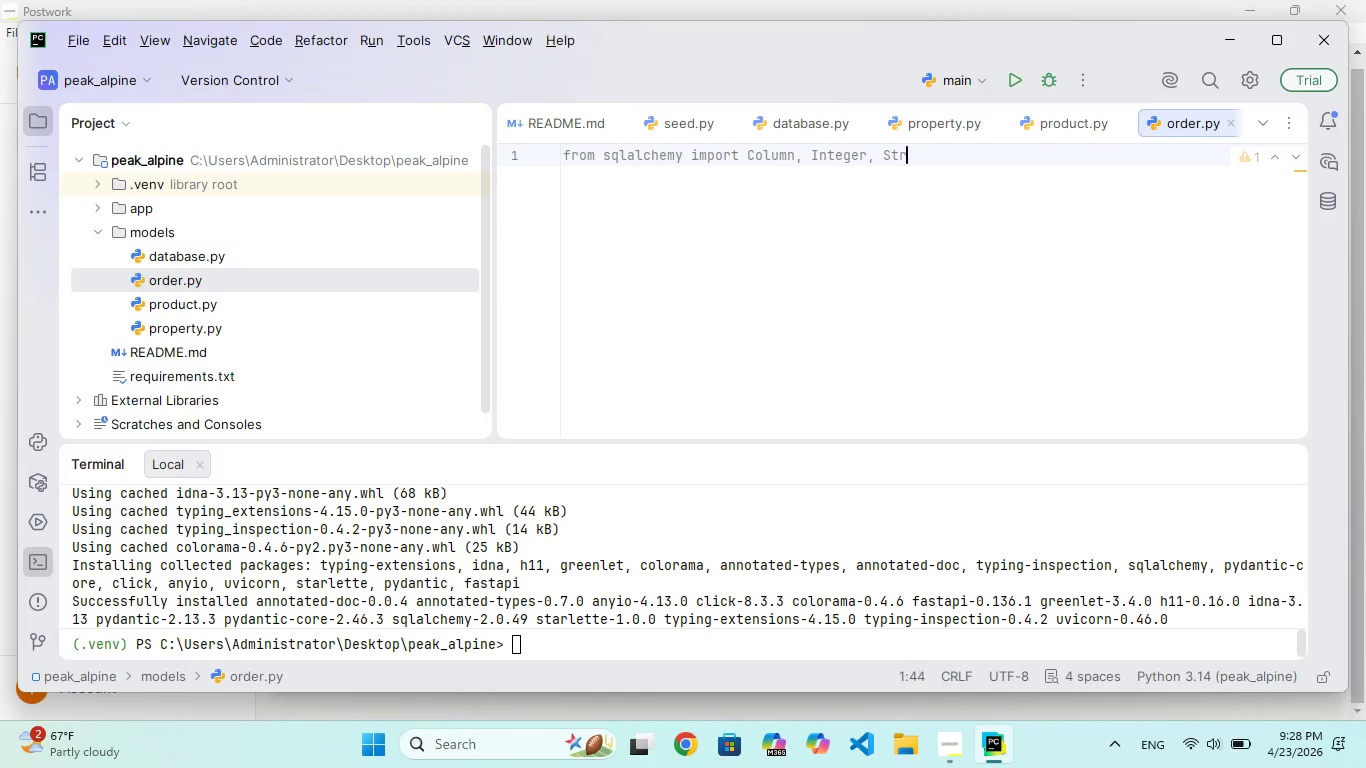 
key(Backspace)
 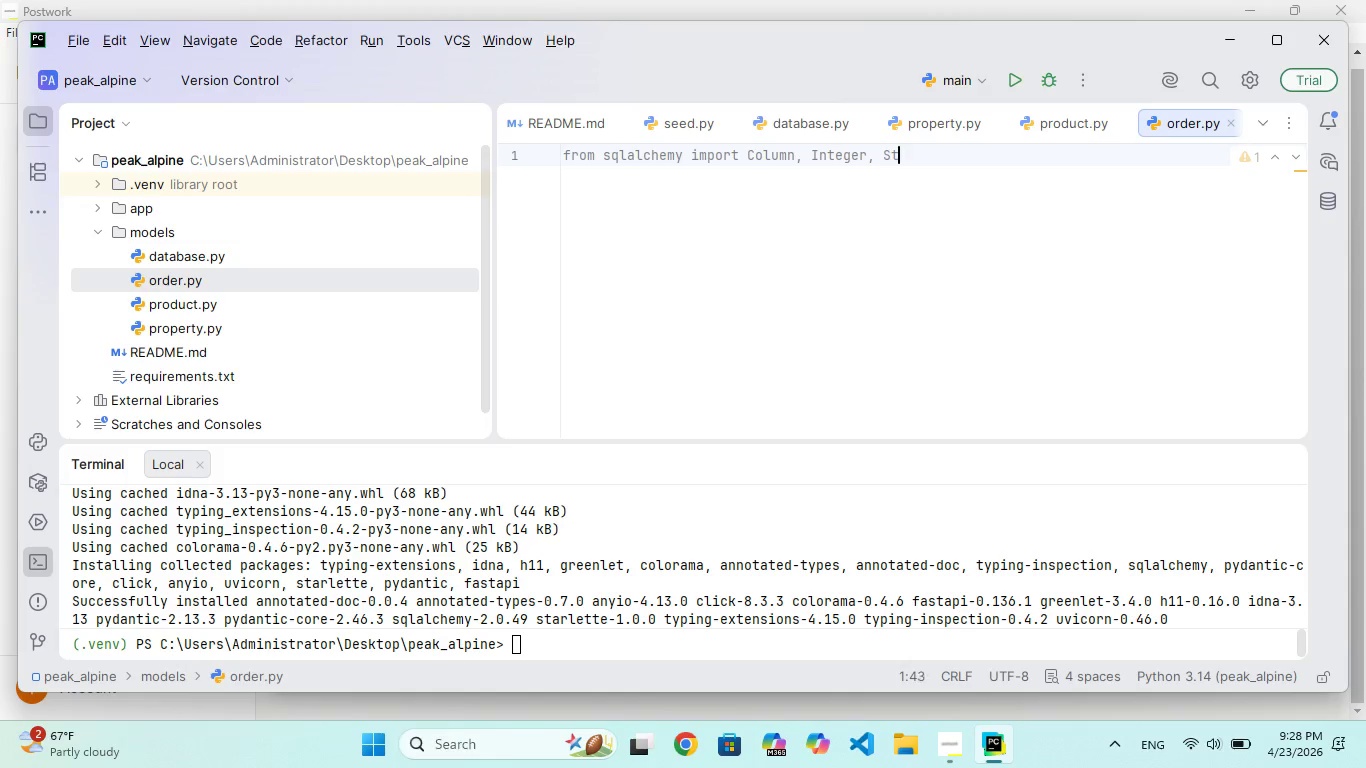 
key(Backspace)
 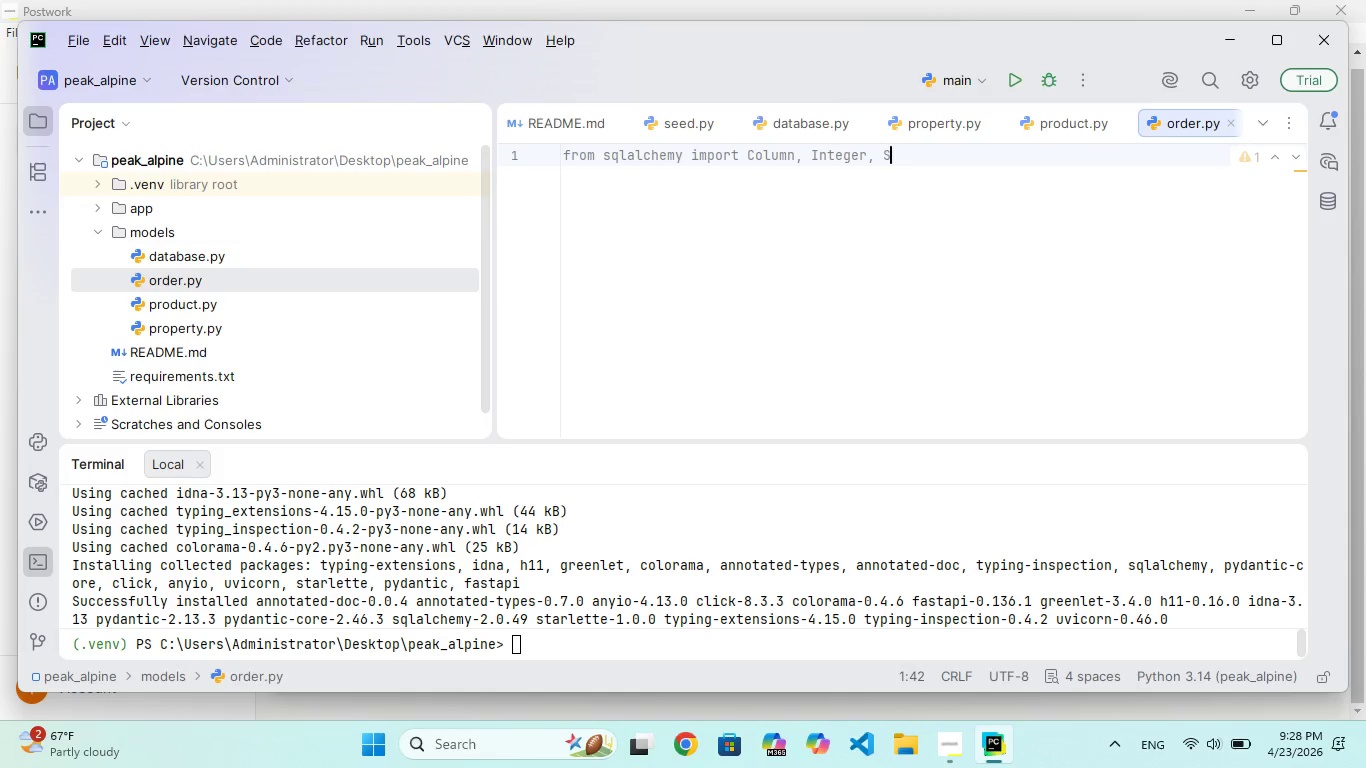 
key(Backspace)
 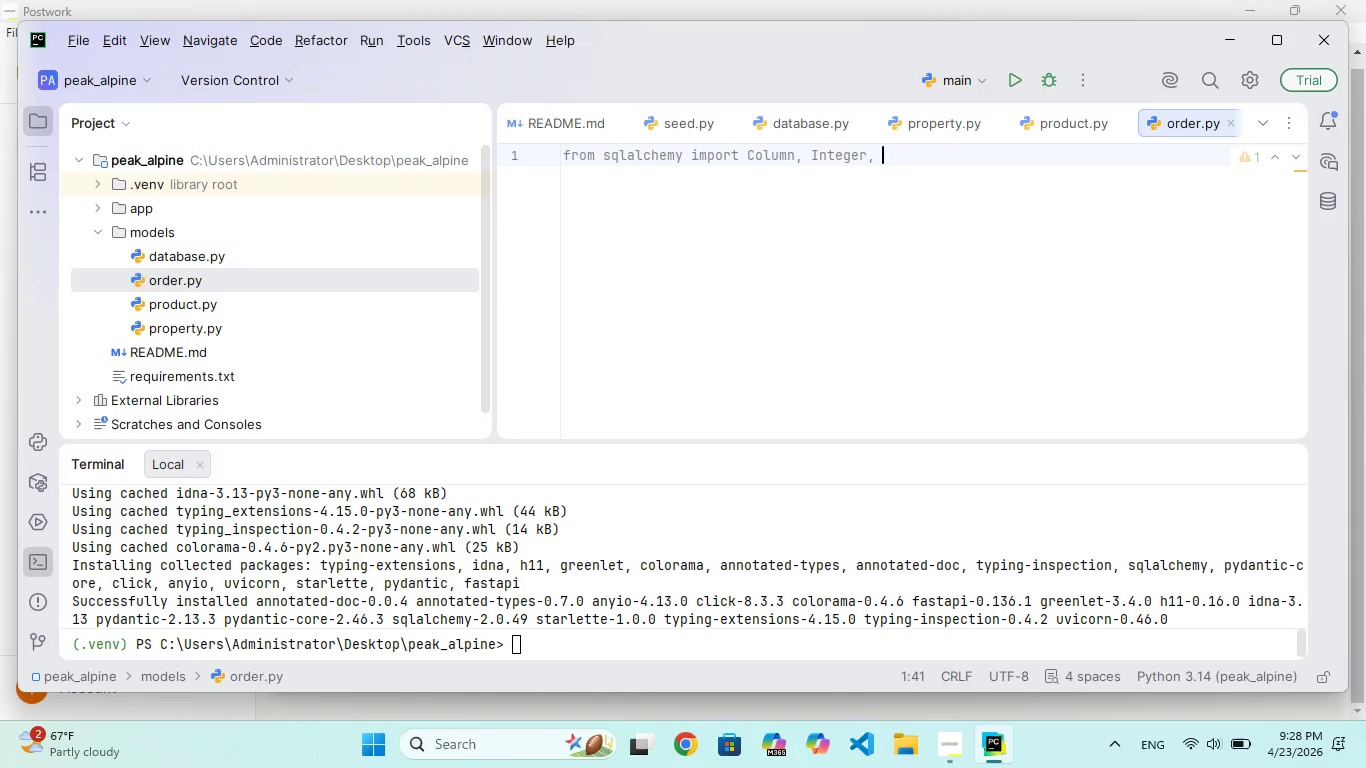 
key(Backspace)
 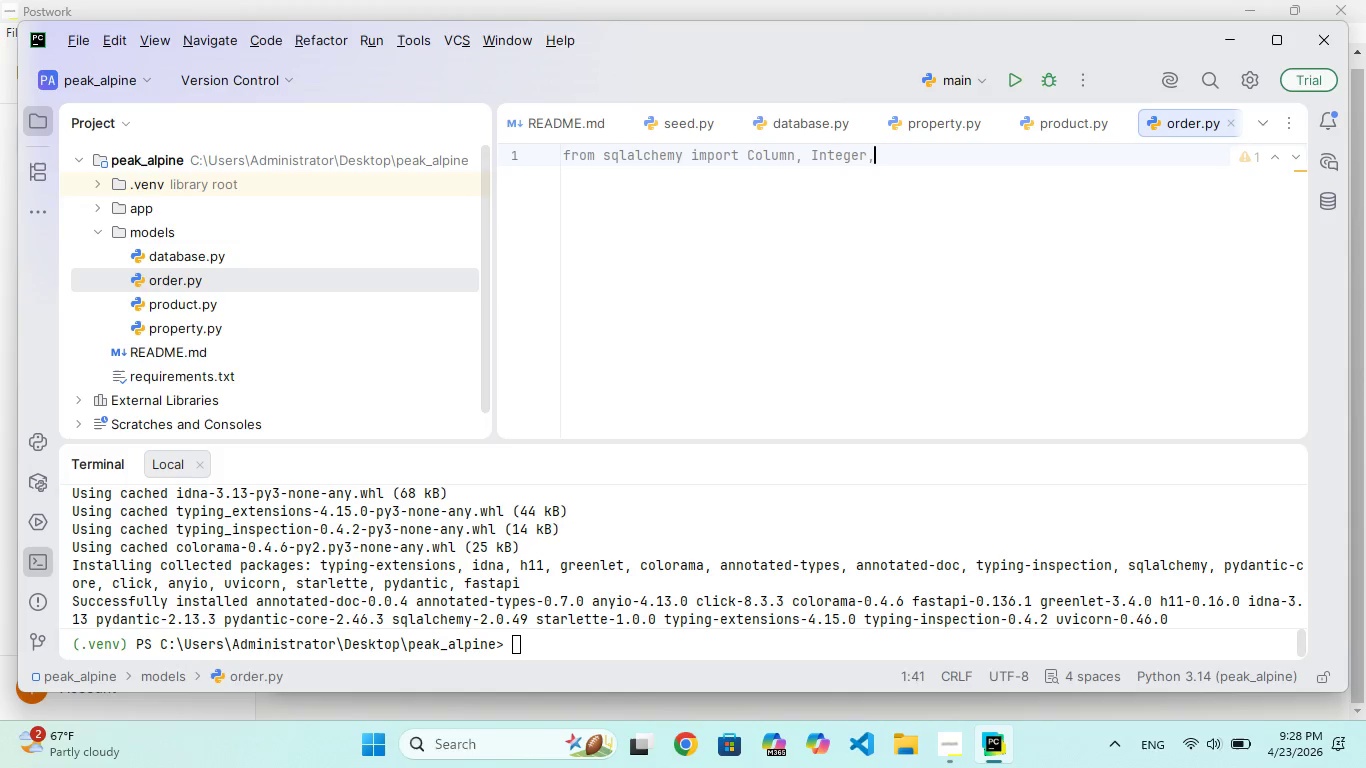 
key(Backspace)
 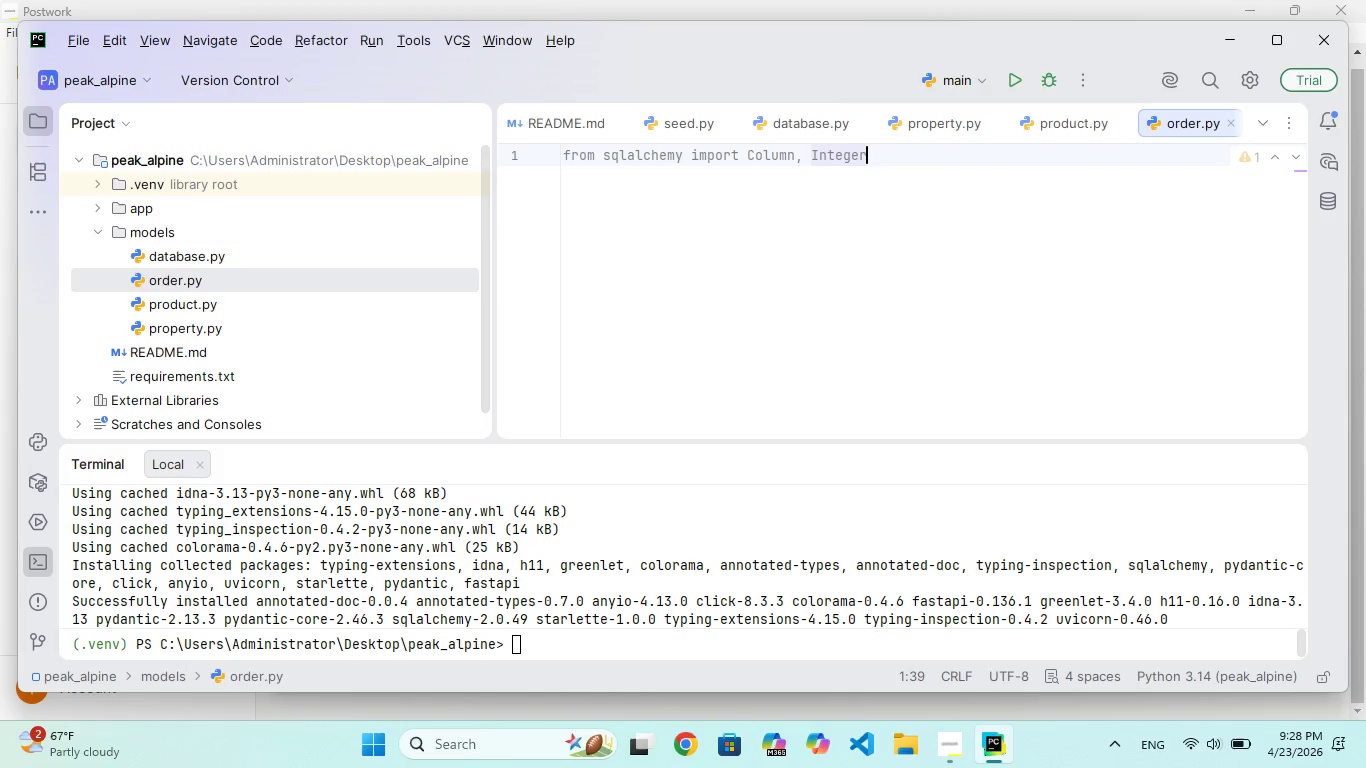 
key(Backspace)
 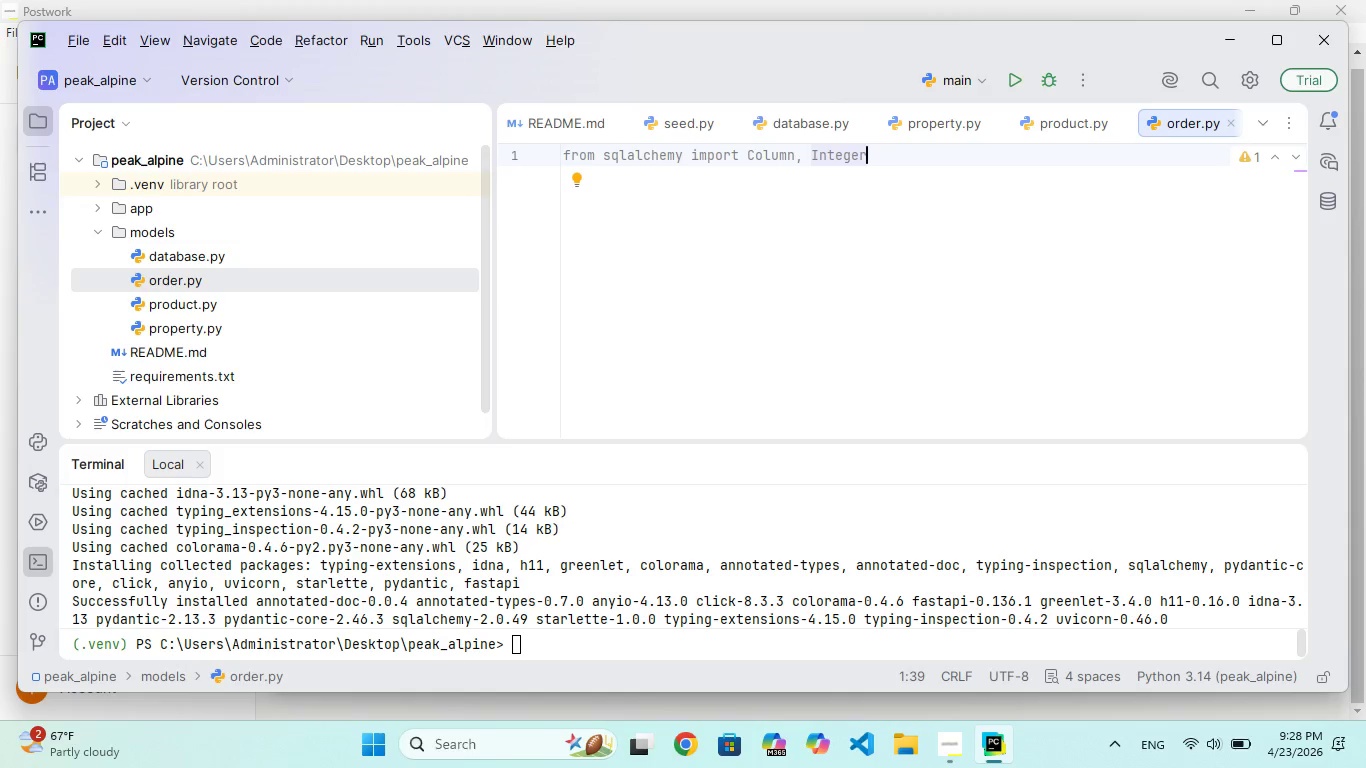 
key(Enter)
 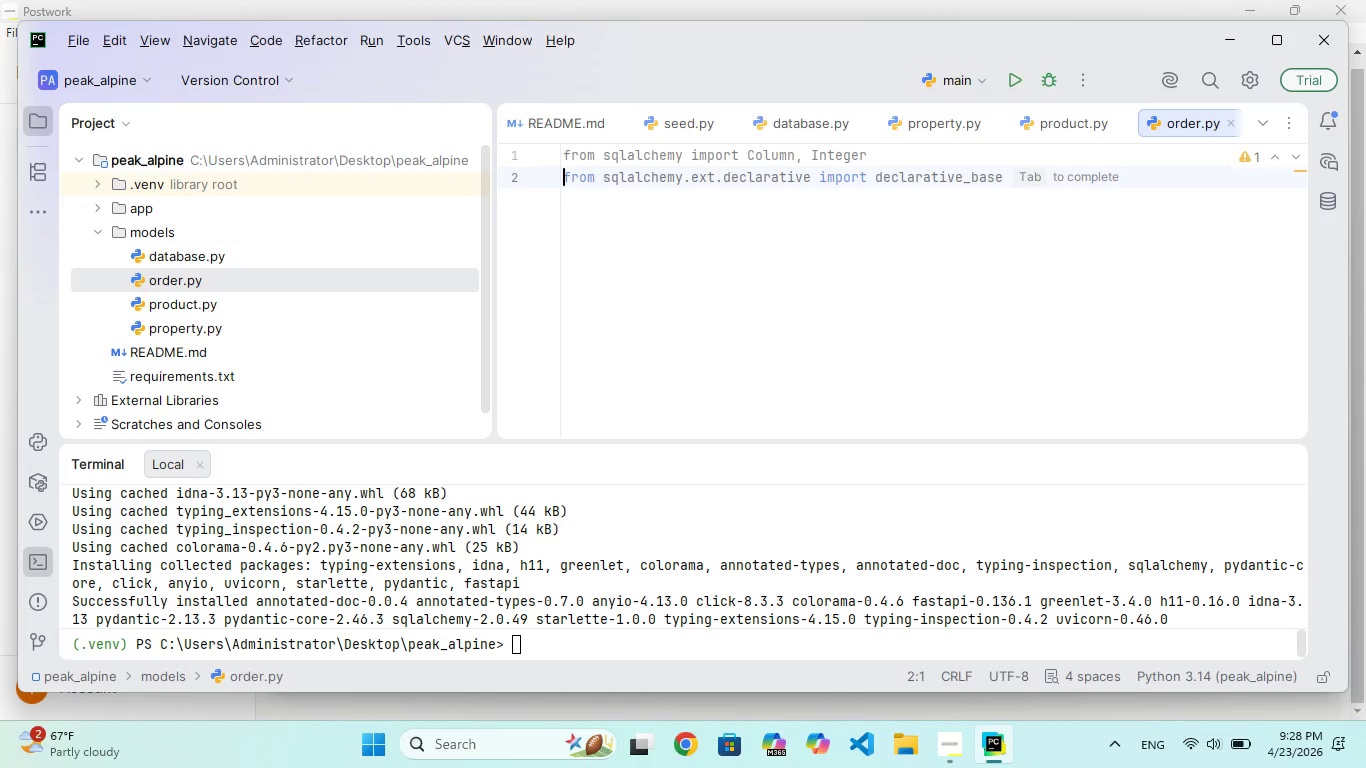 
type(from .datab import Base)
 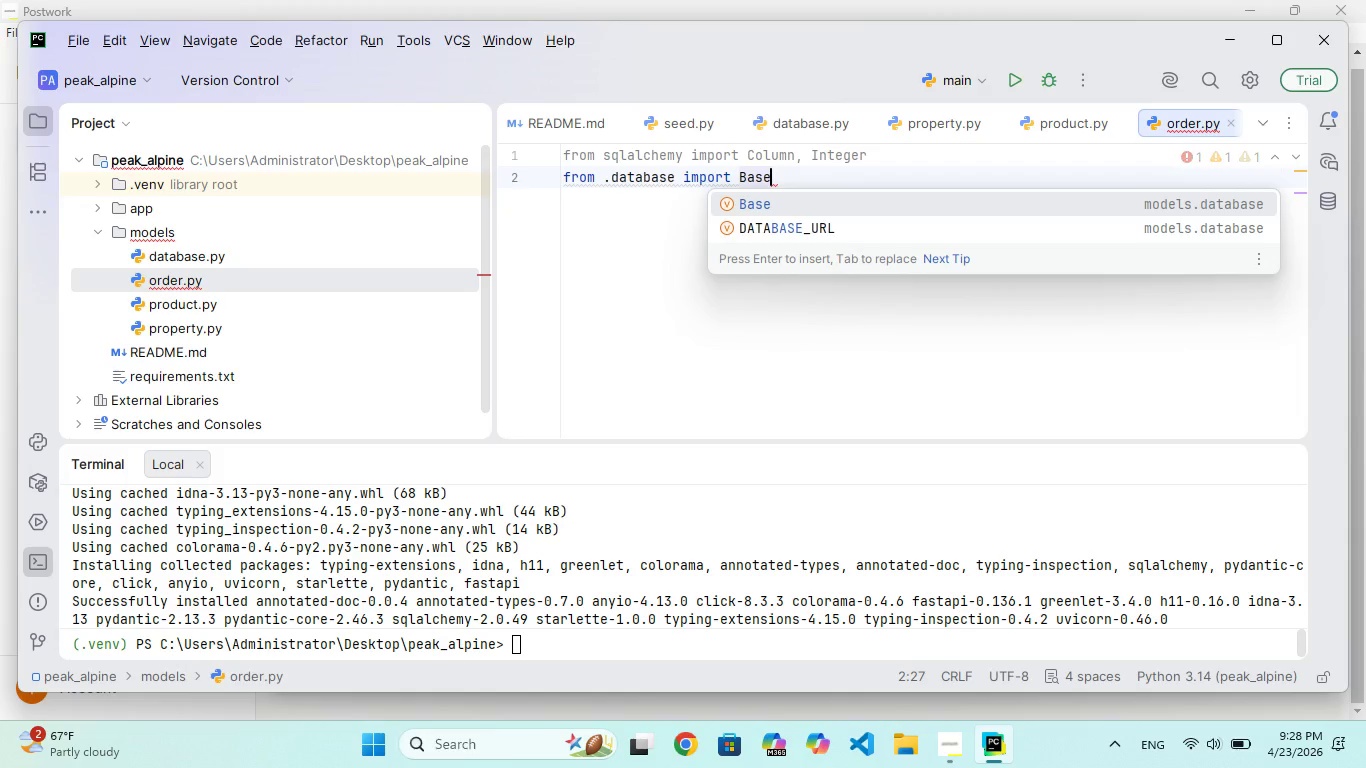 
hold_key(key=Enter, duration=0.36)
 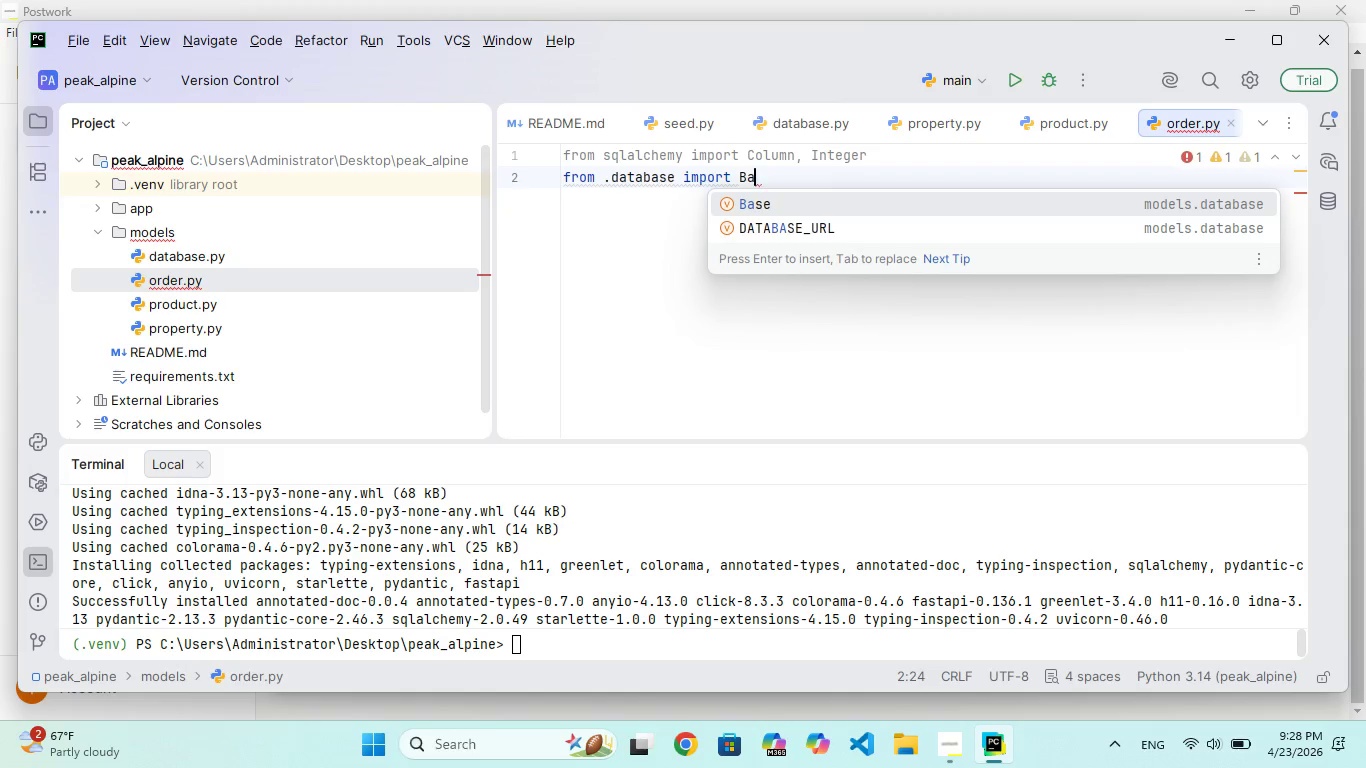 
key(Enter)
 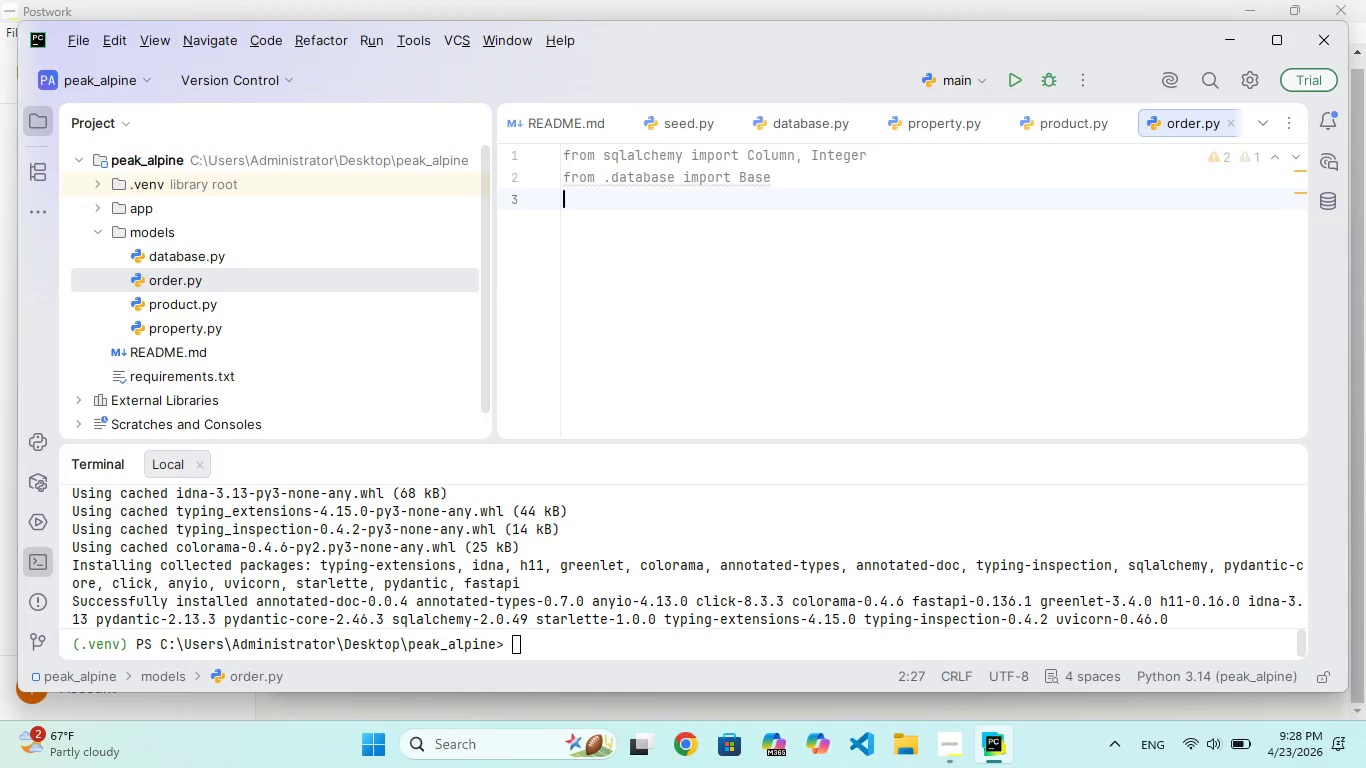 
key(Enter)
 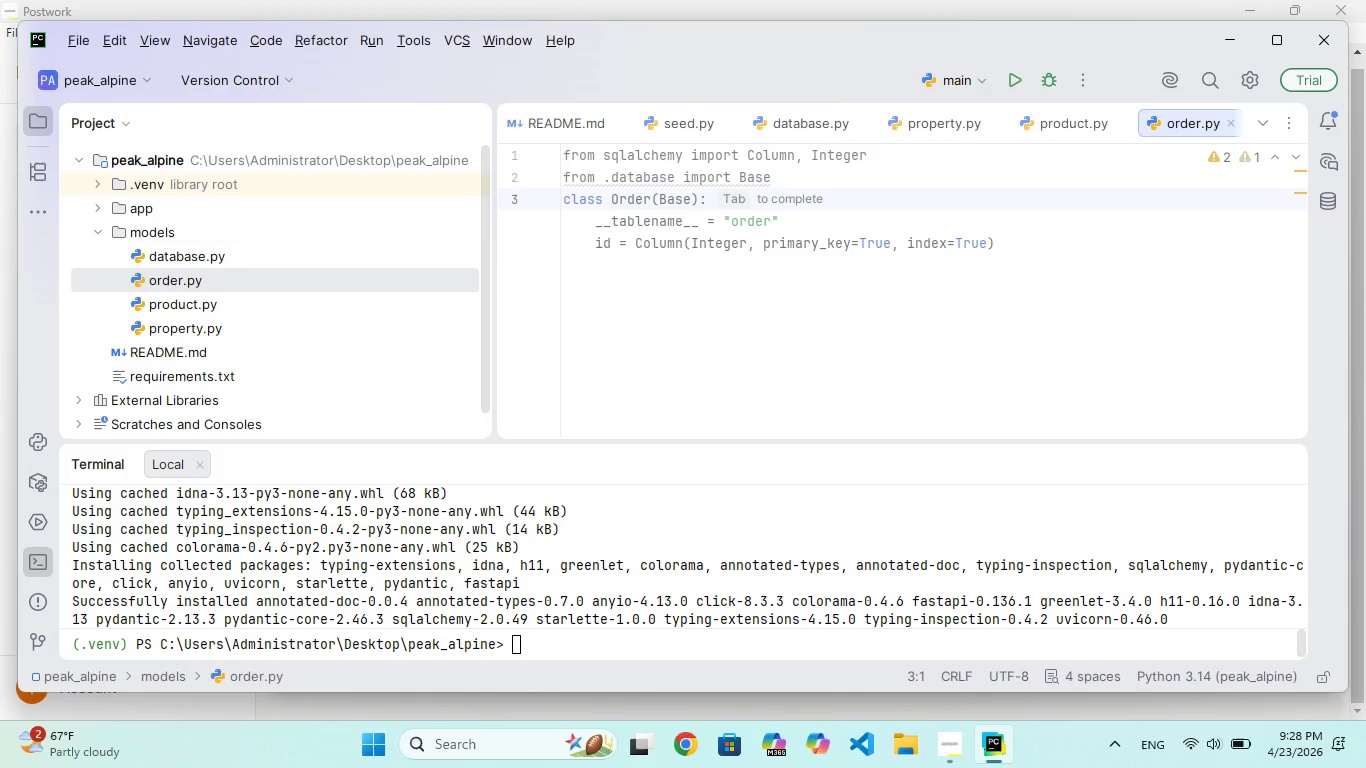 
wait(31.17)
 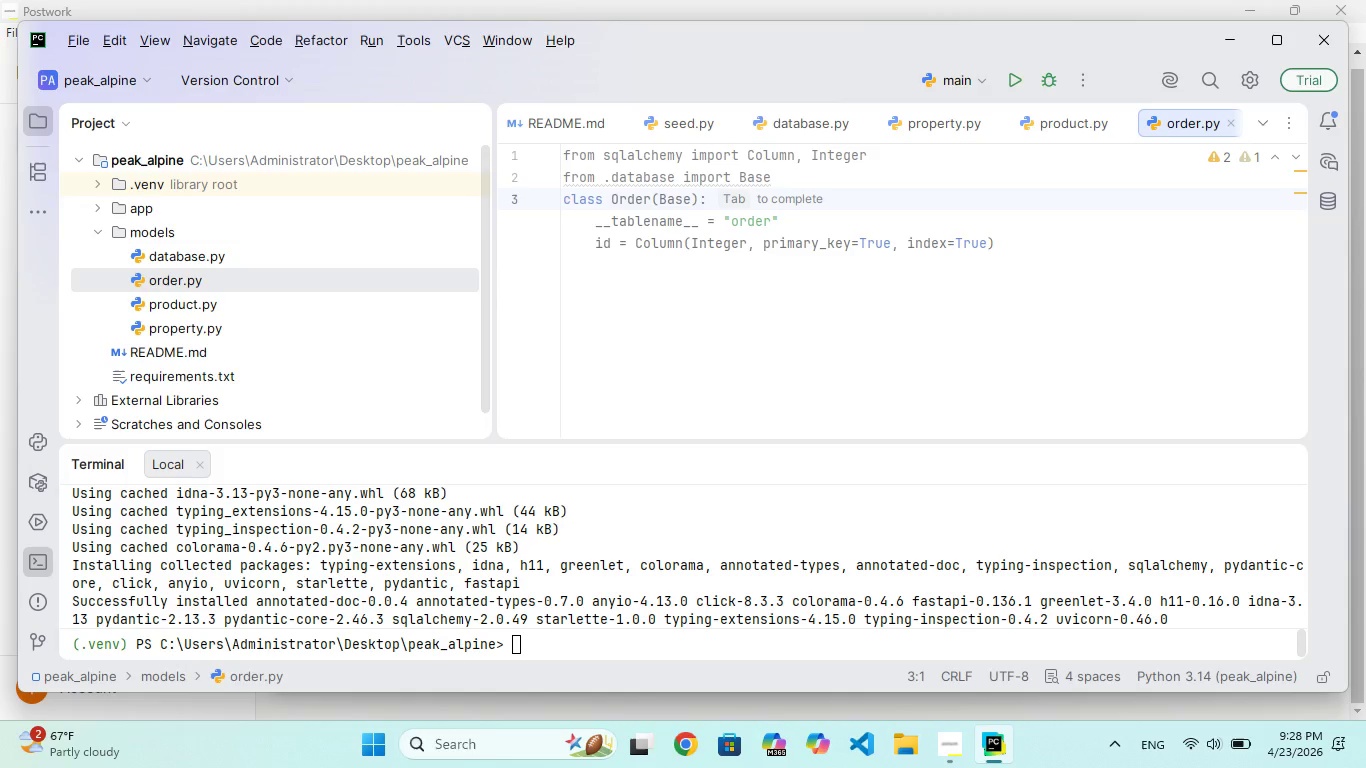 
key(Enter)
 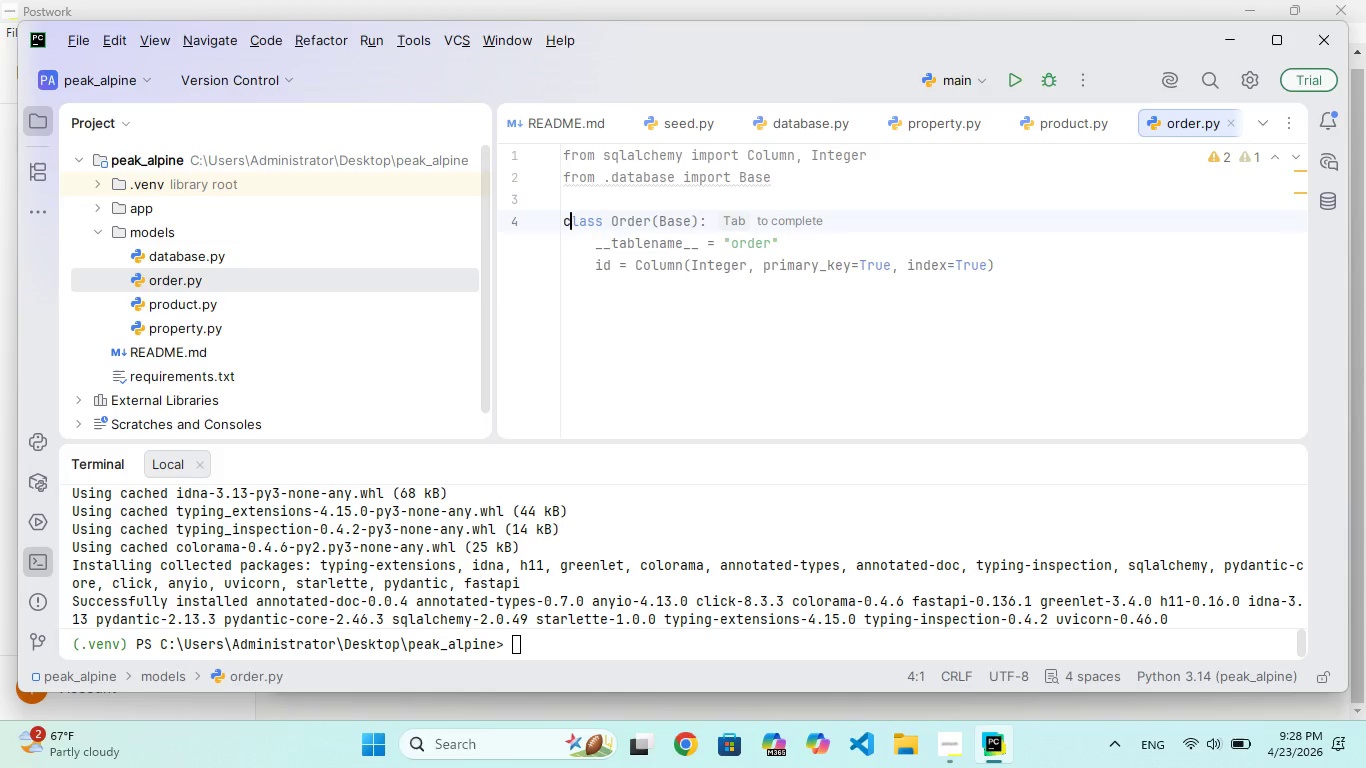 
type(clss Ordr(Base)
 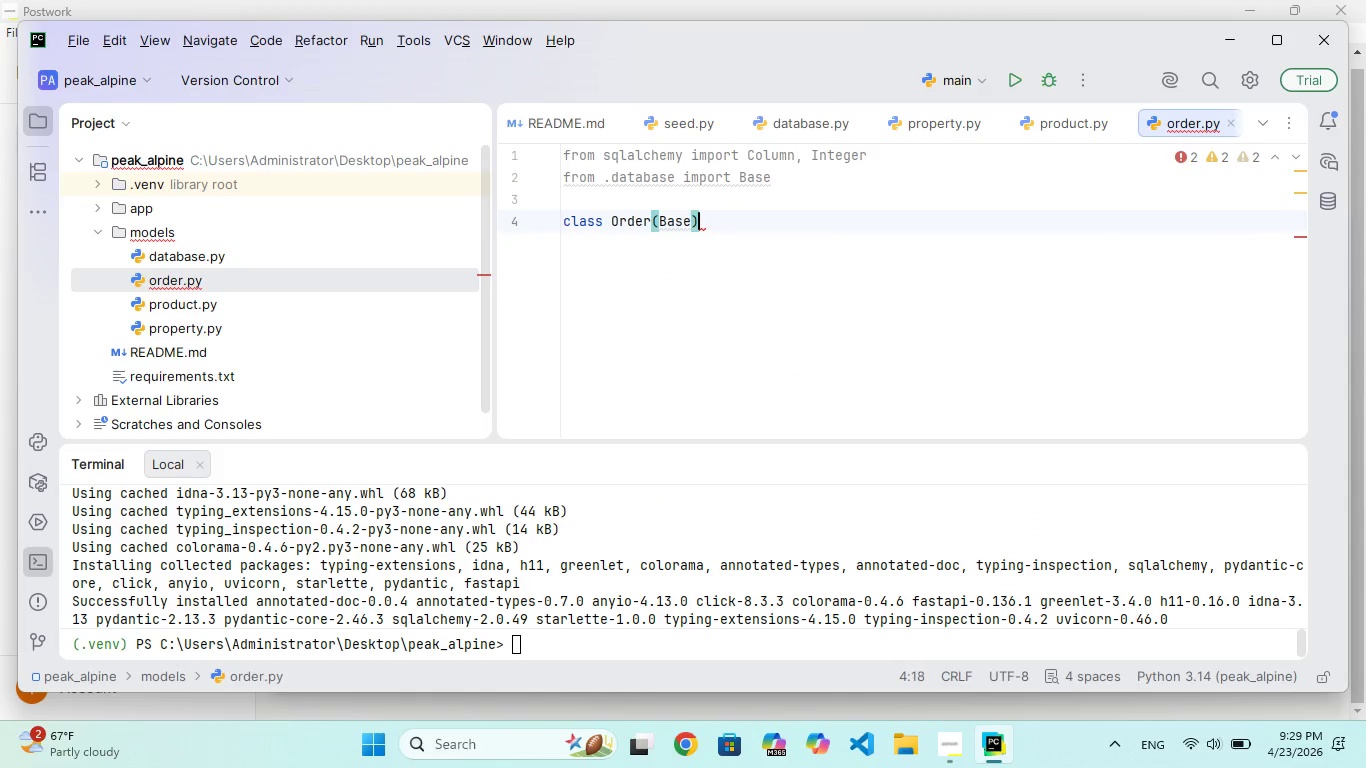 
 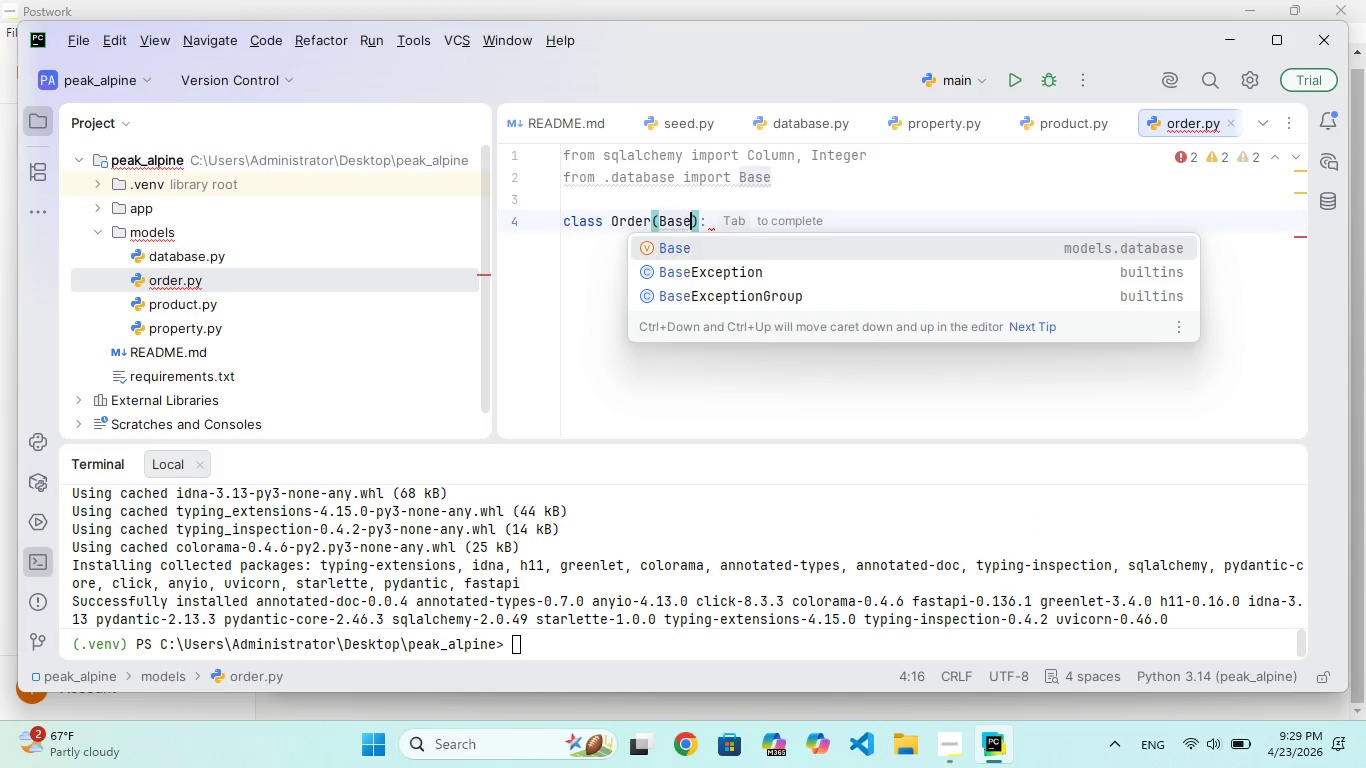 
key(ArrowRight)
 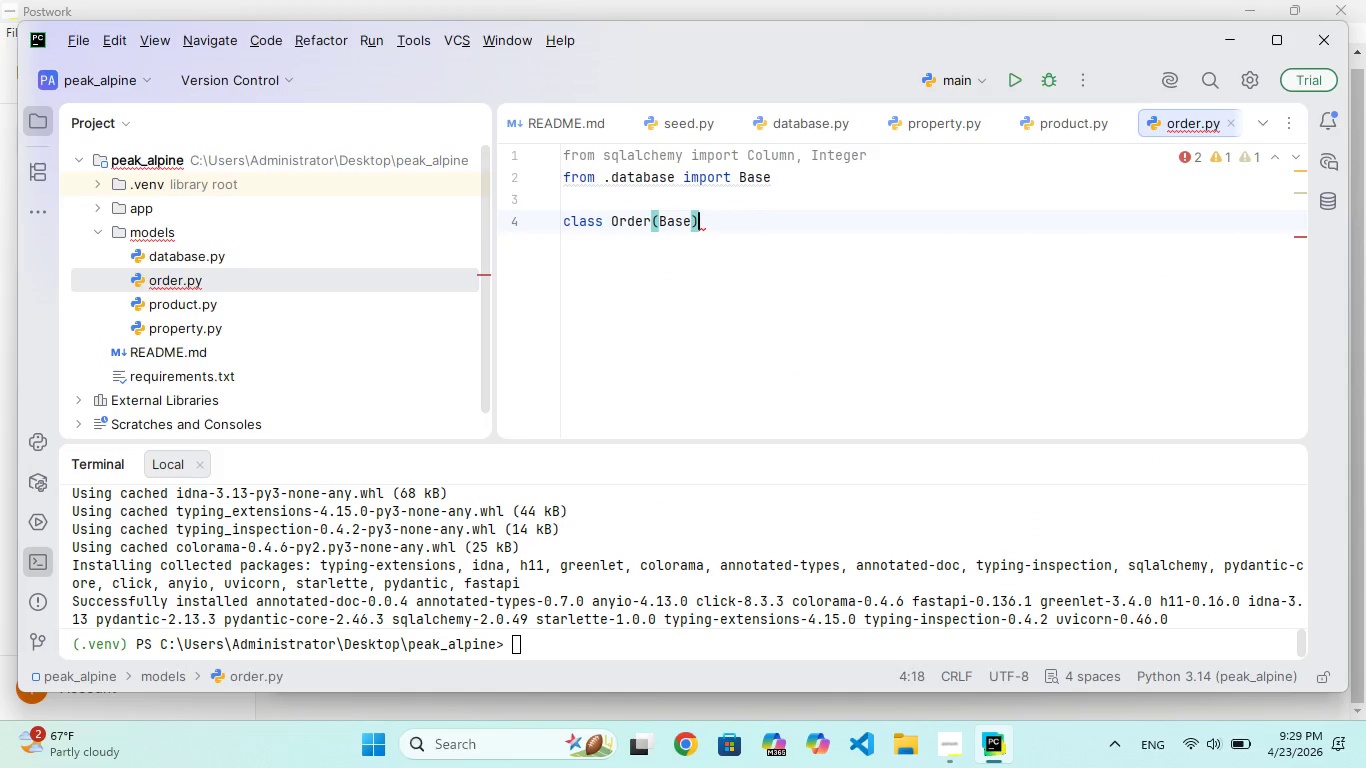 
key(Shift+Semicolon)
 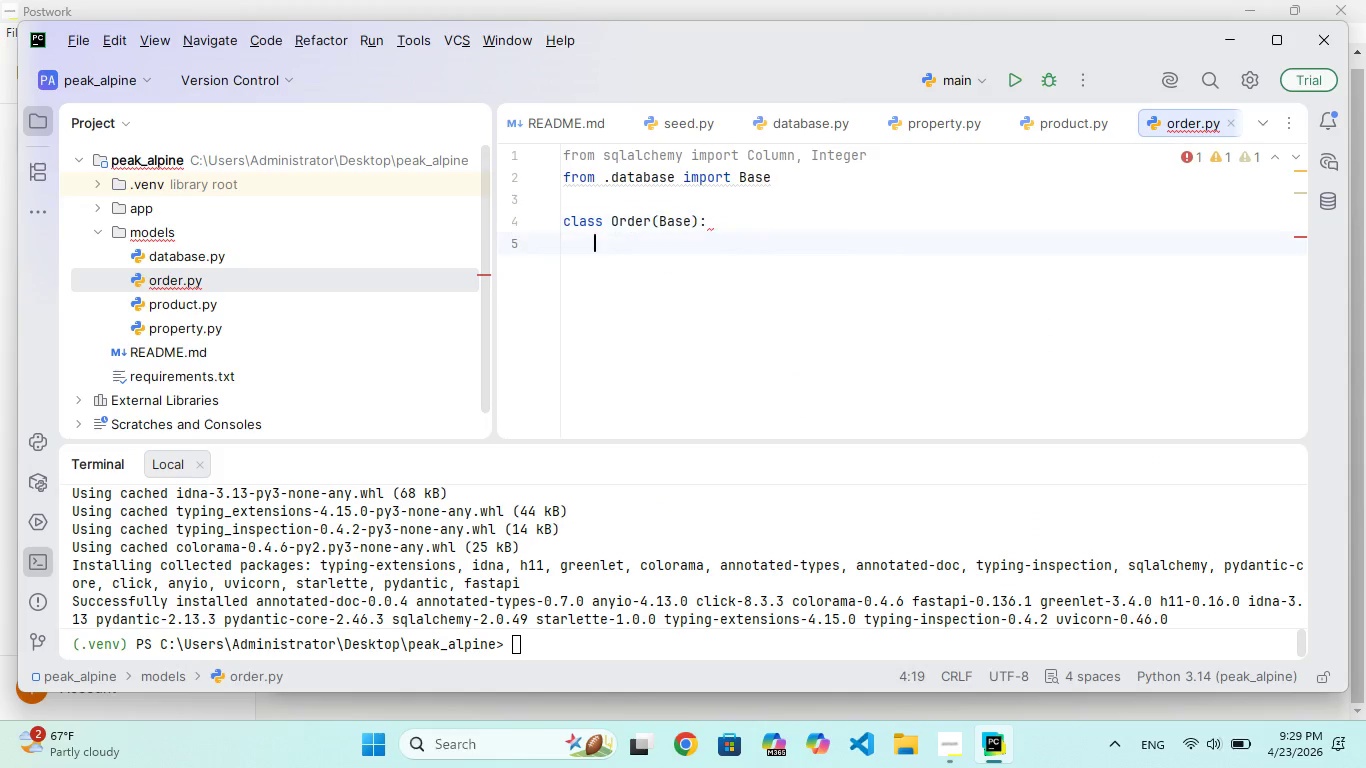 
key(Enter)
 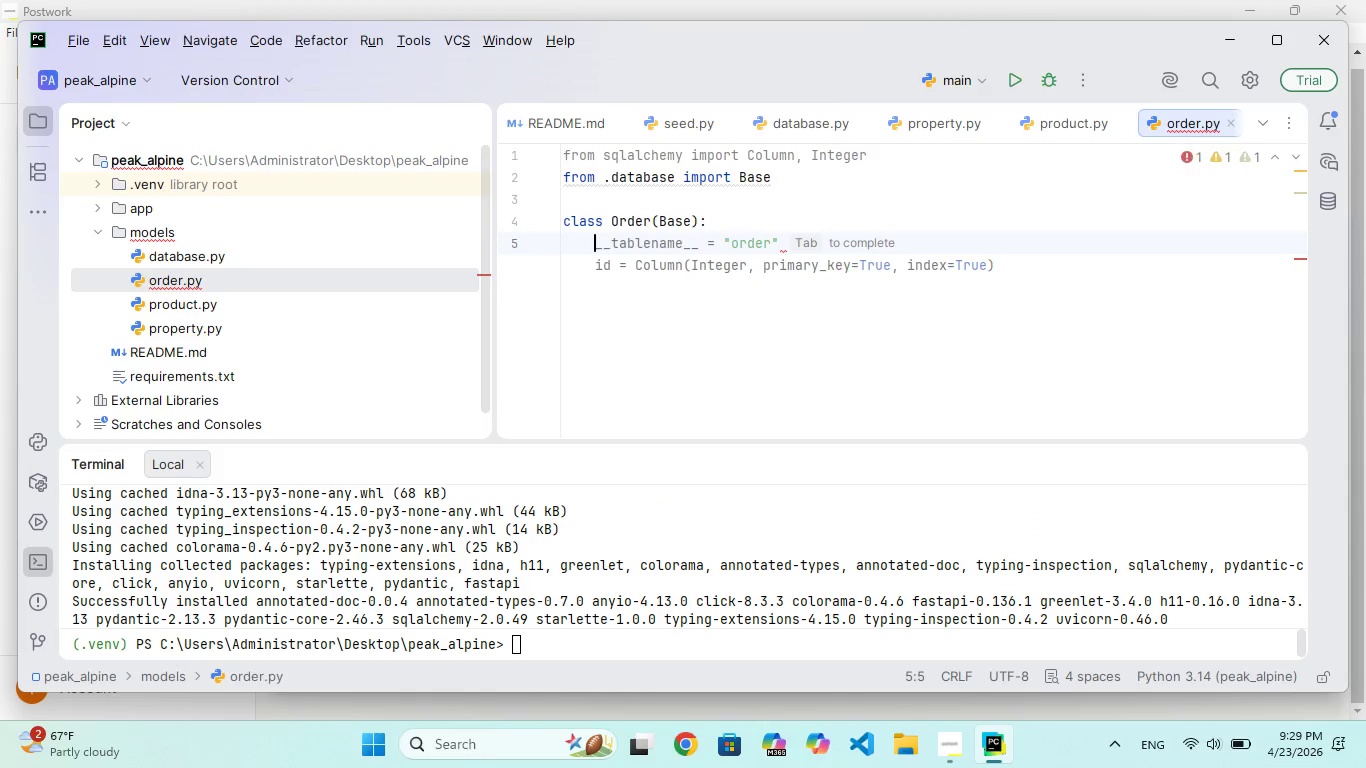 
type(__tbenme)
 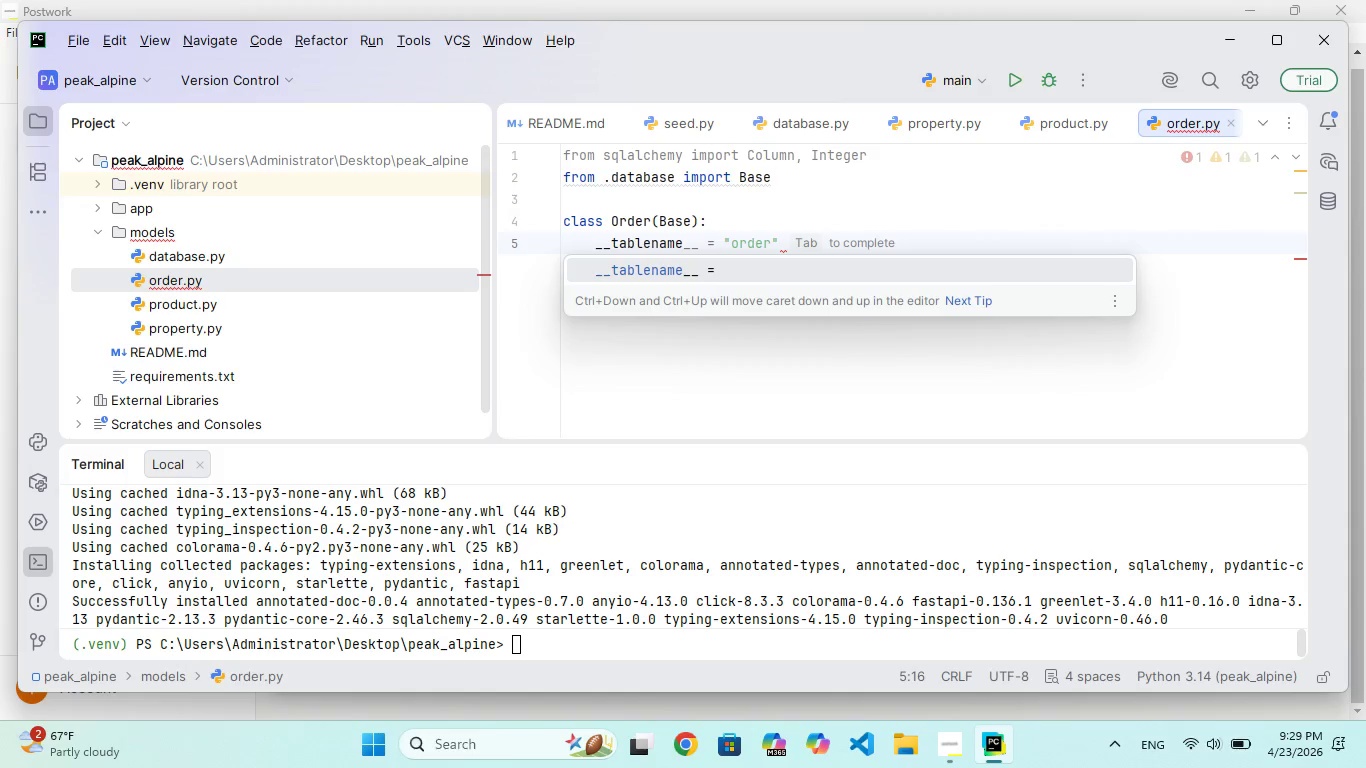 
hold_key(key=A, duration=0.31)
 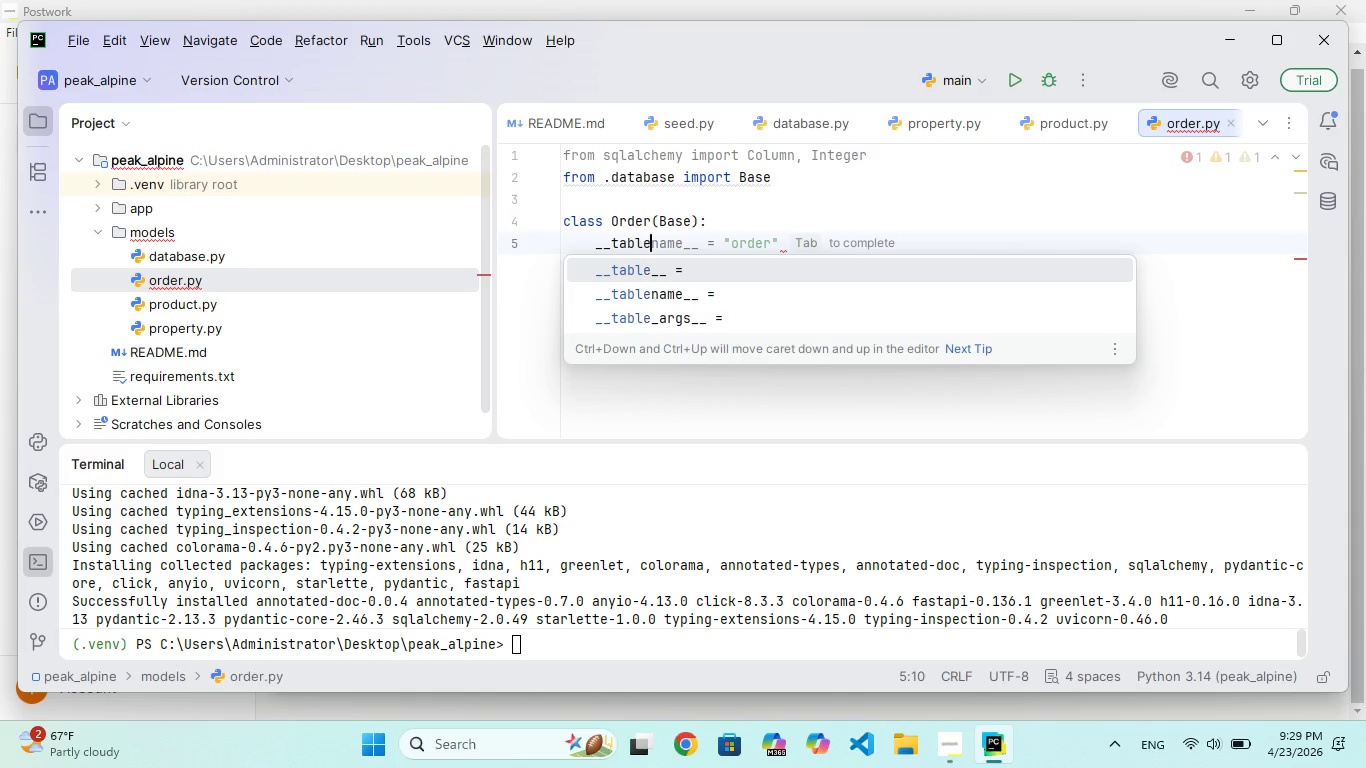 
hold_key(key=L, duration=0.31)
 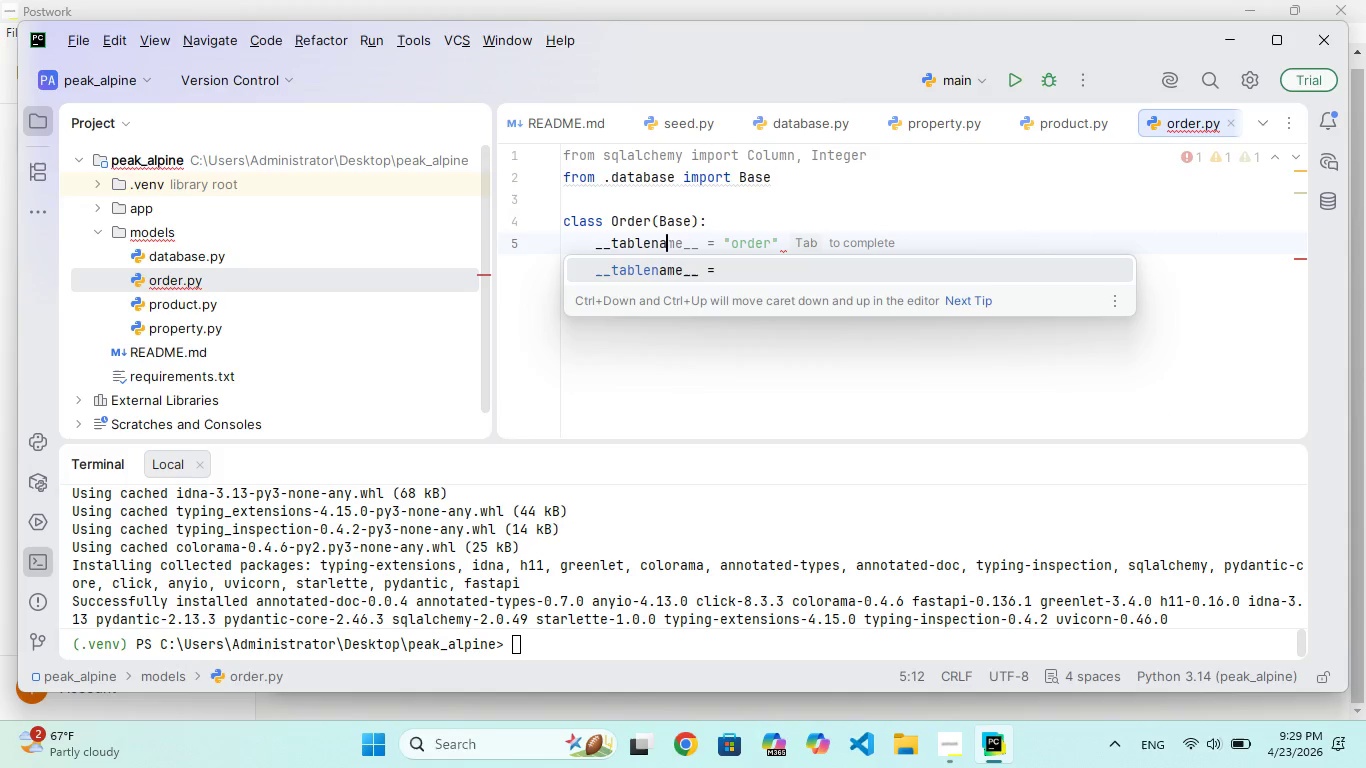 
hold_key(key=A, duration=0.36)
 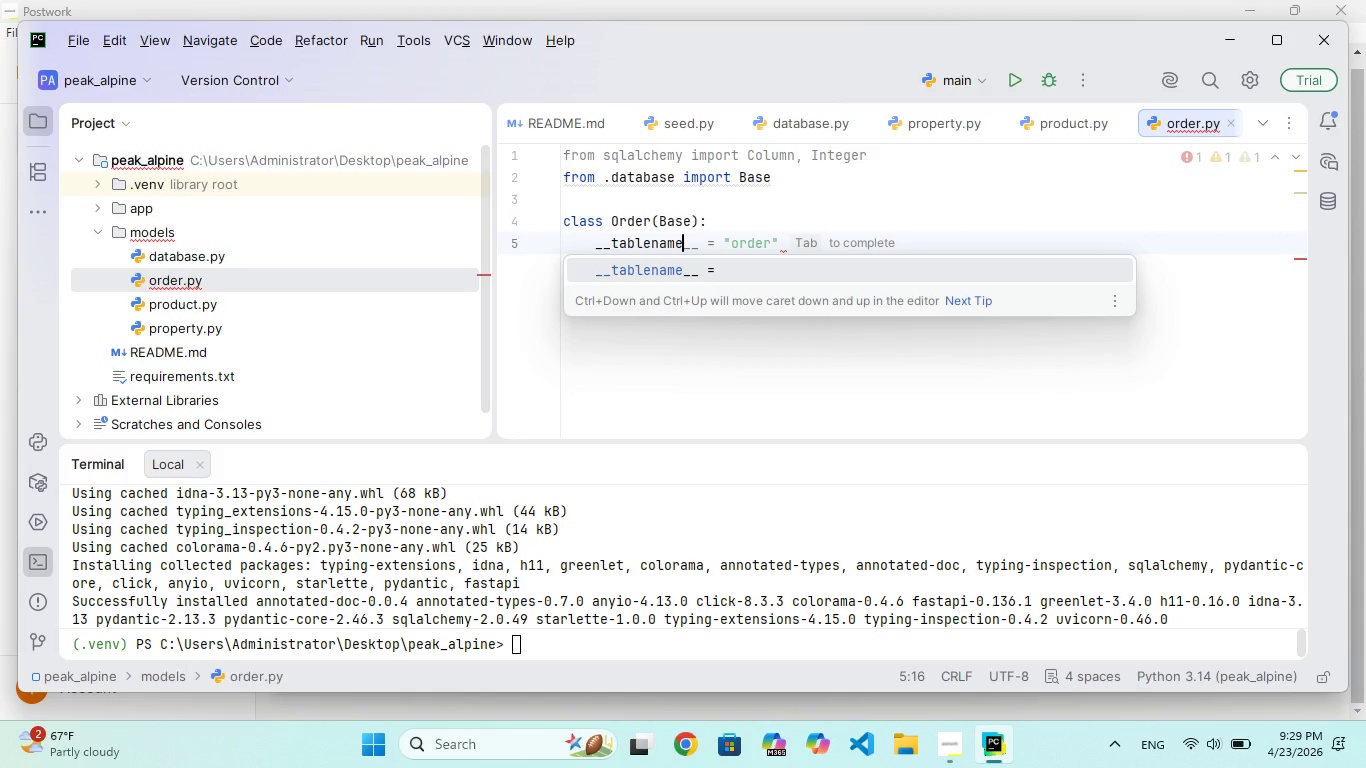 
type(__ = "orders)
 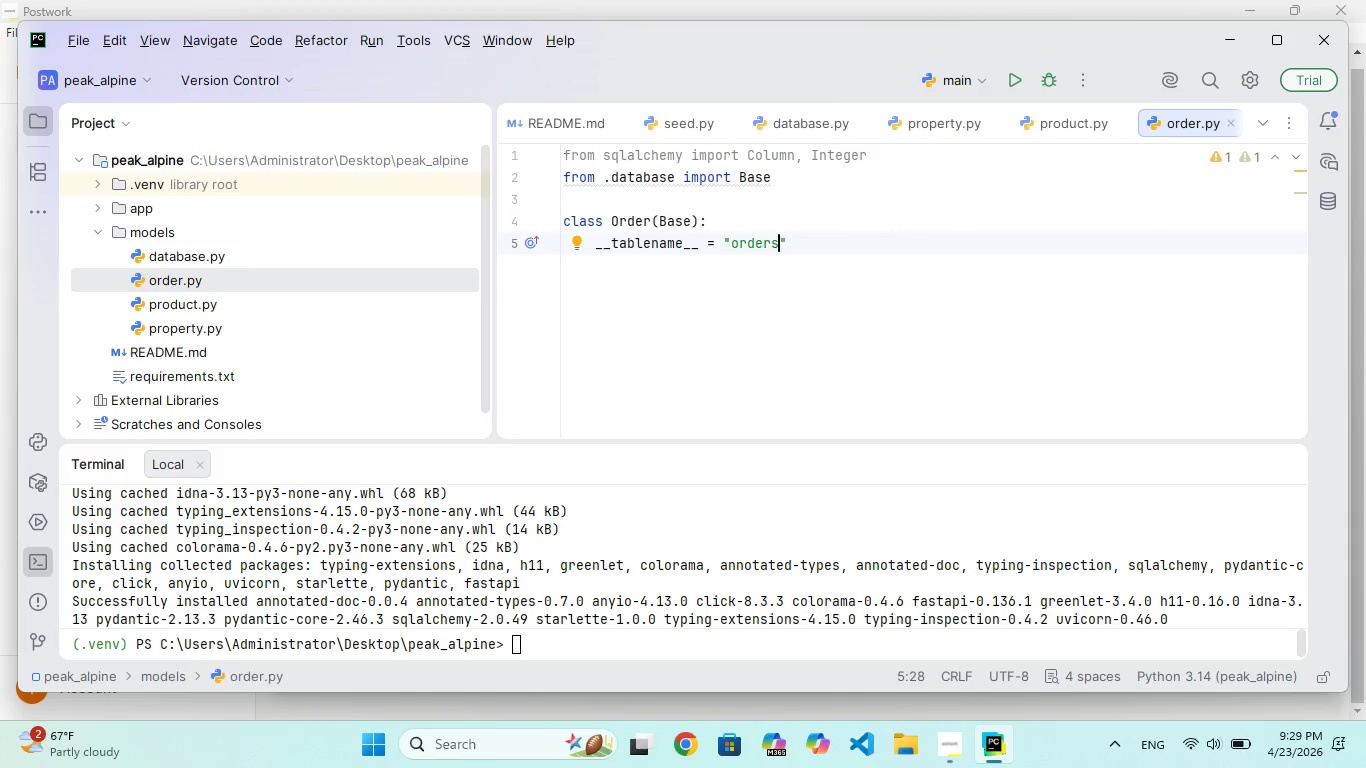 
wait(19.69)
 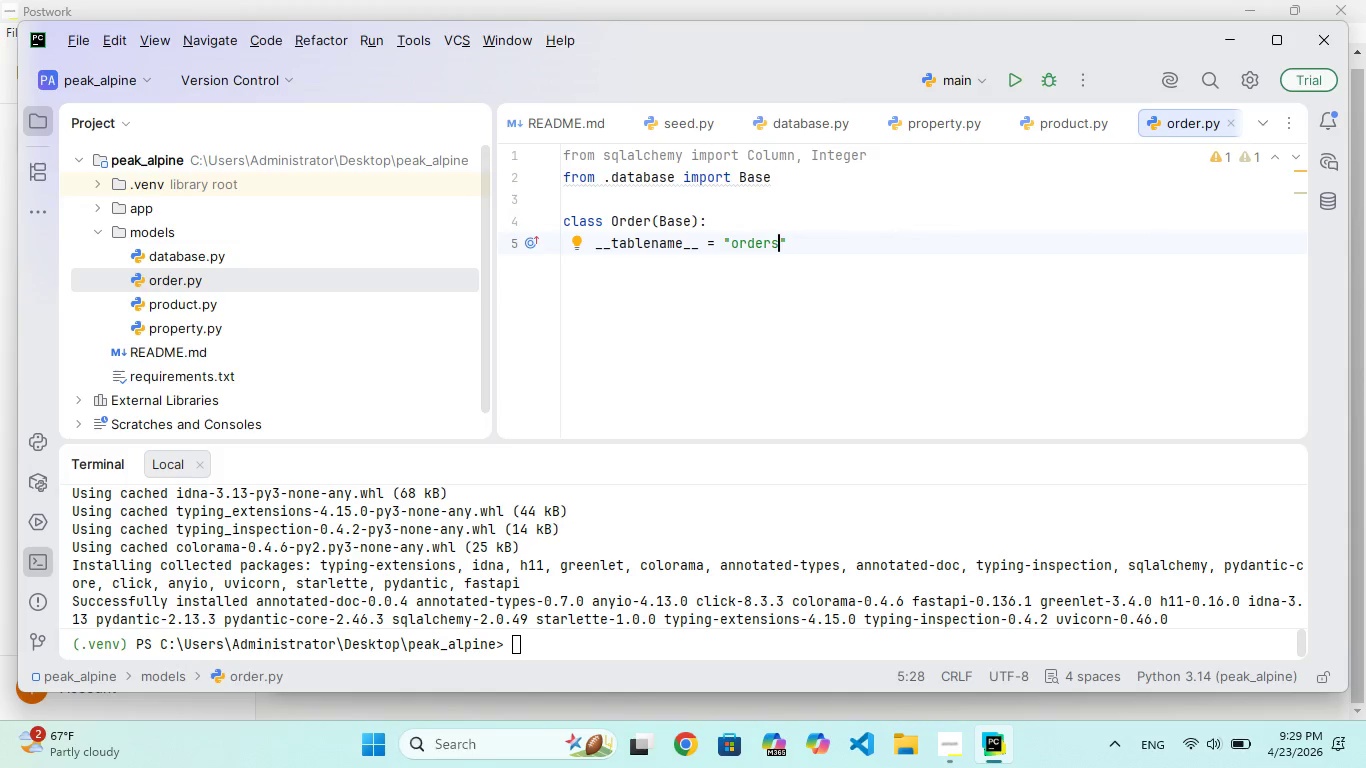 
key(ArrowRight)
 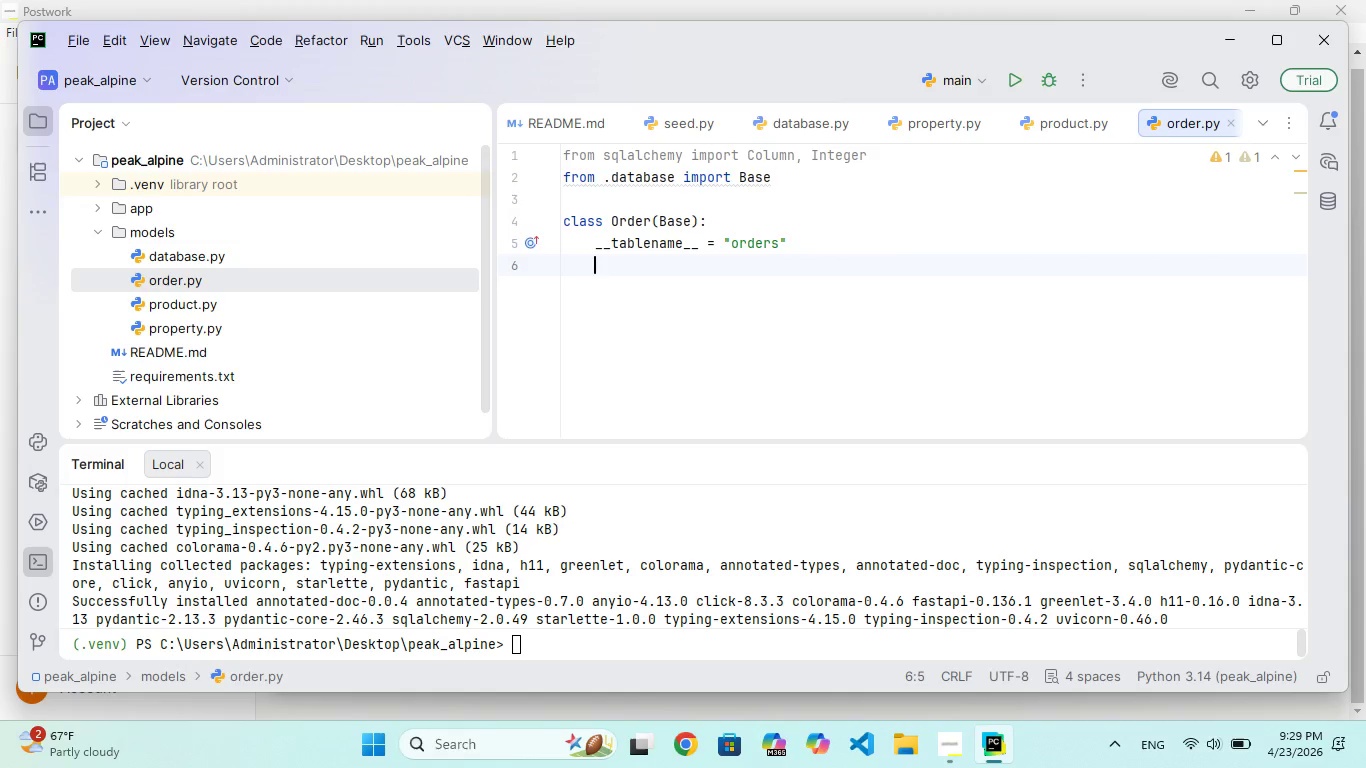 
key(Enter)
 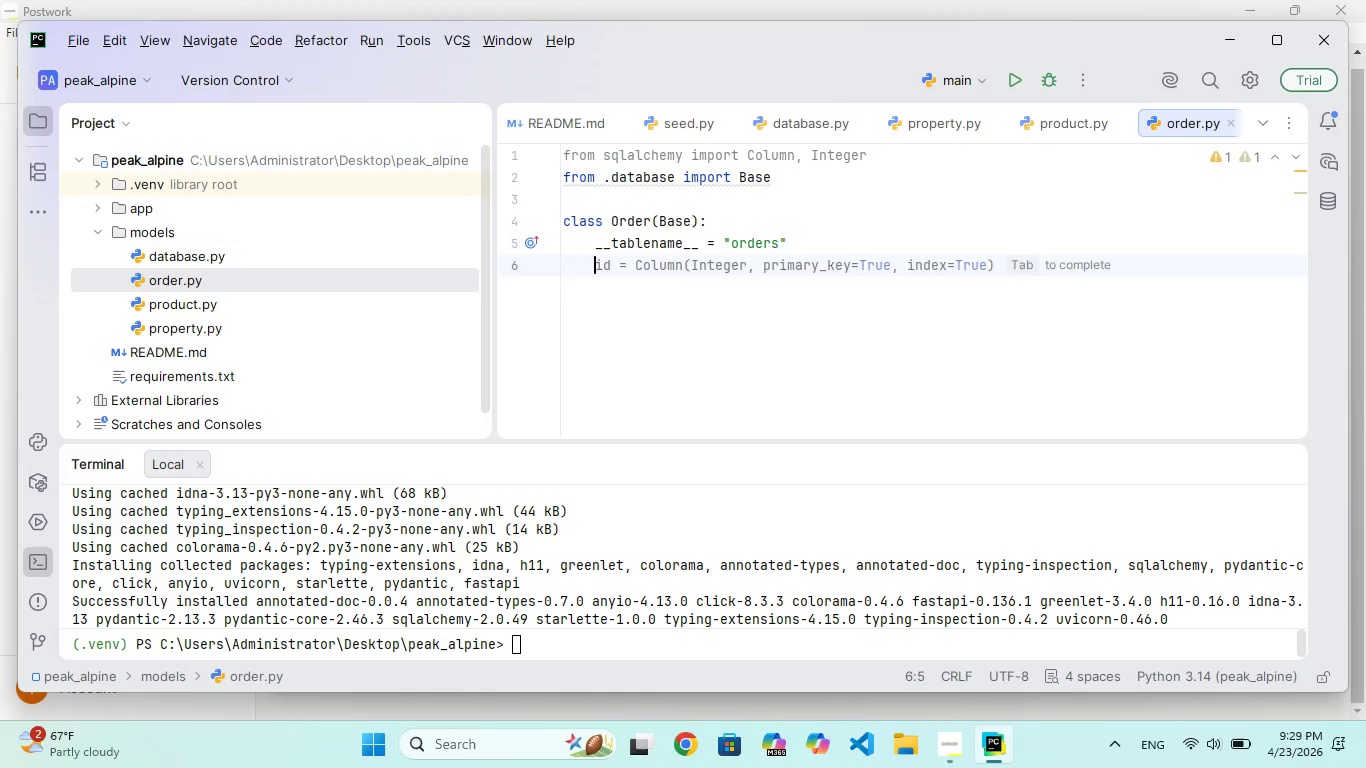 
key(Enter)
 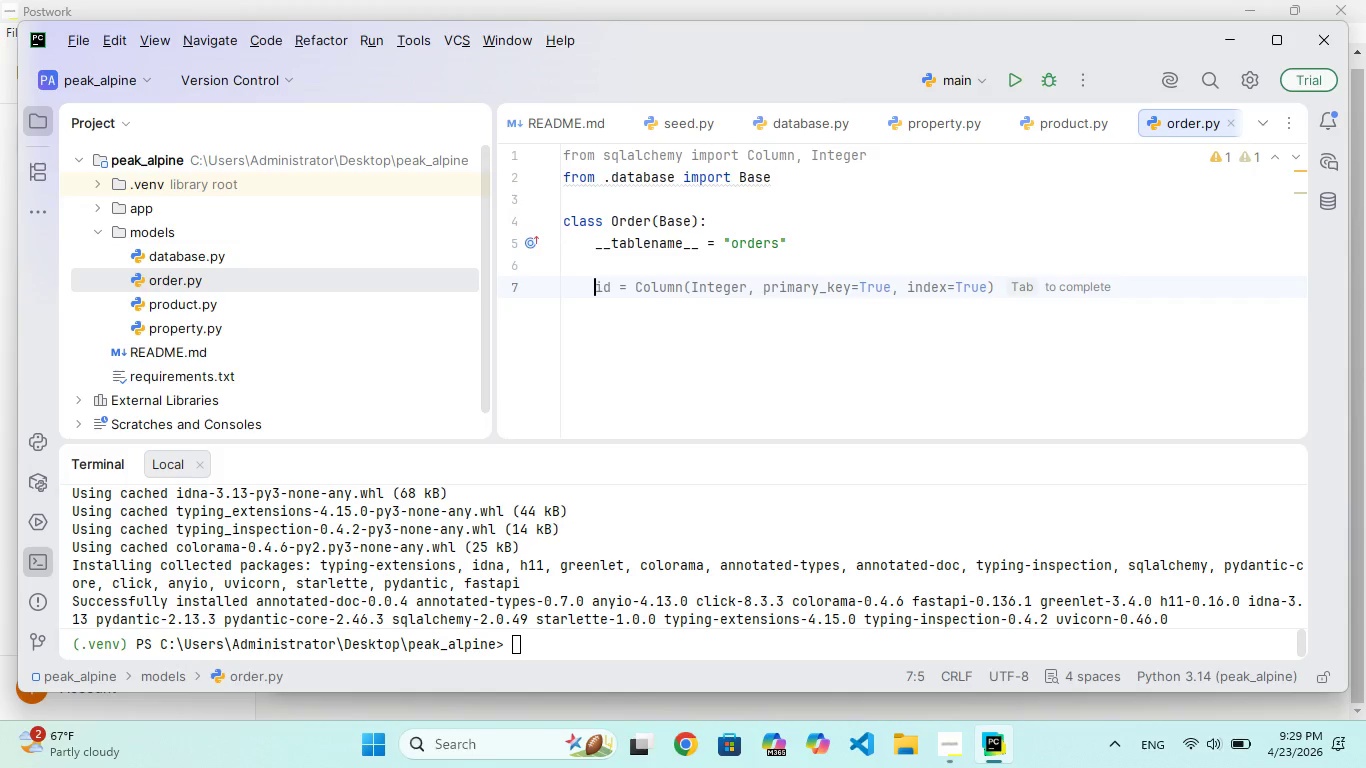 
type(id = )
 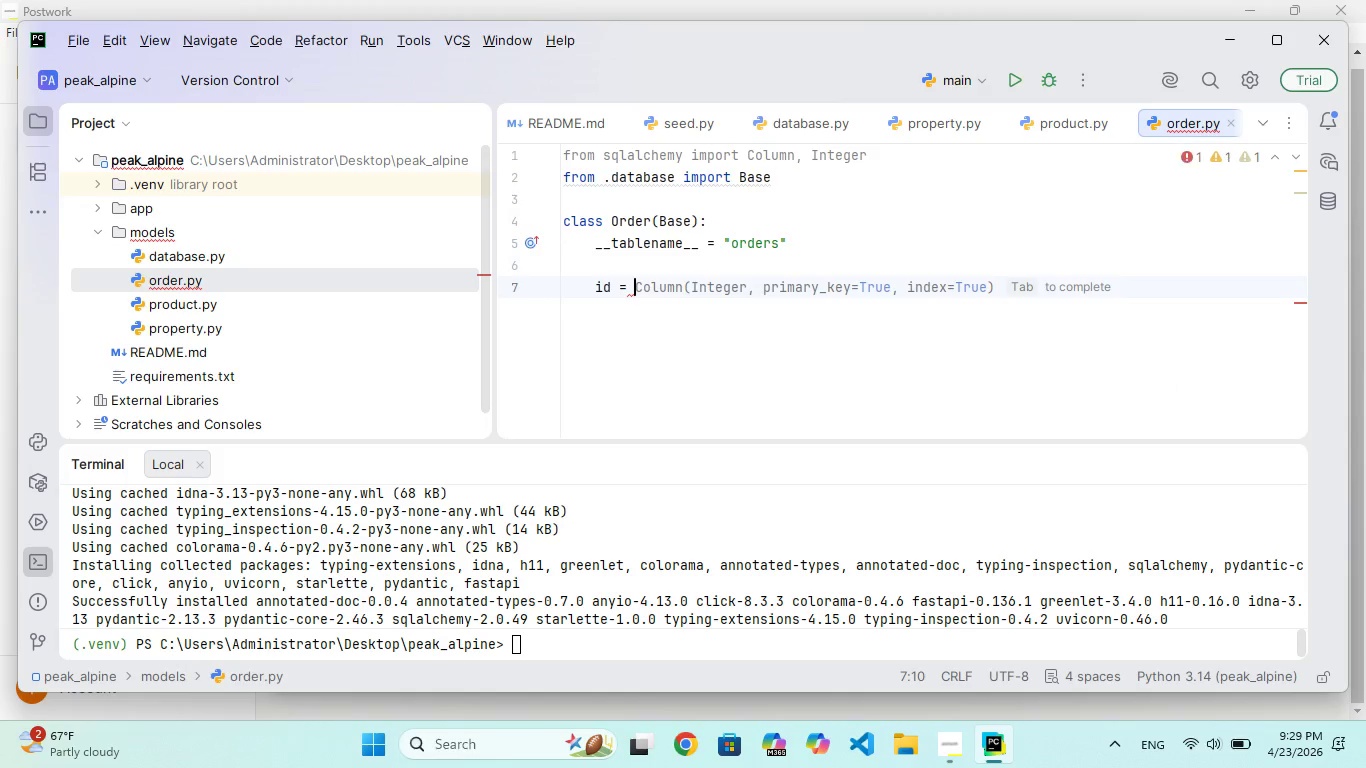 
hold_key(key=CapsLock, duration=0.33)
 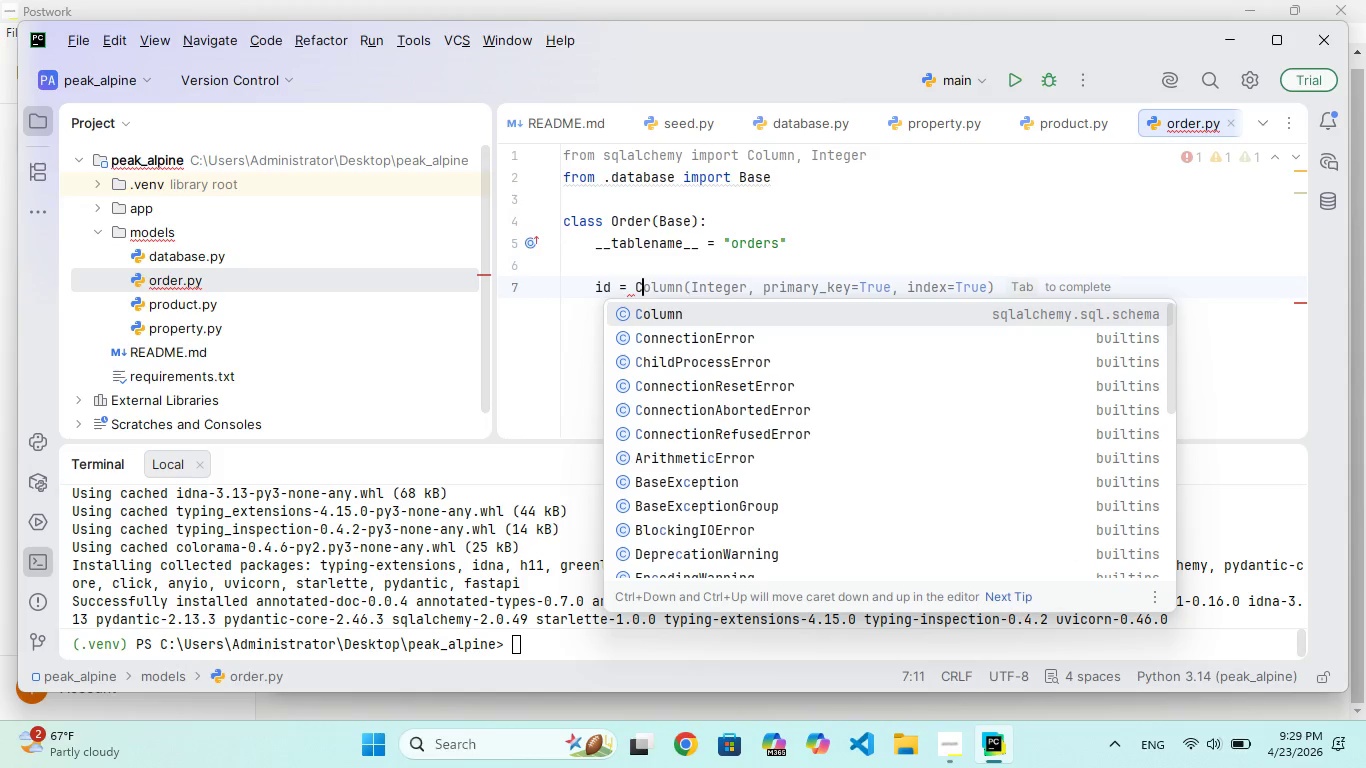 
hold_key(key=C, duration=2.7)
 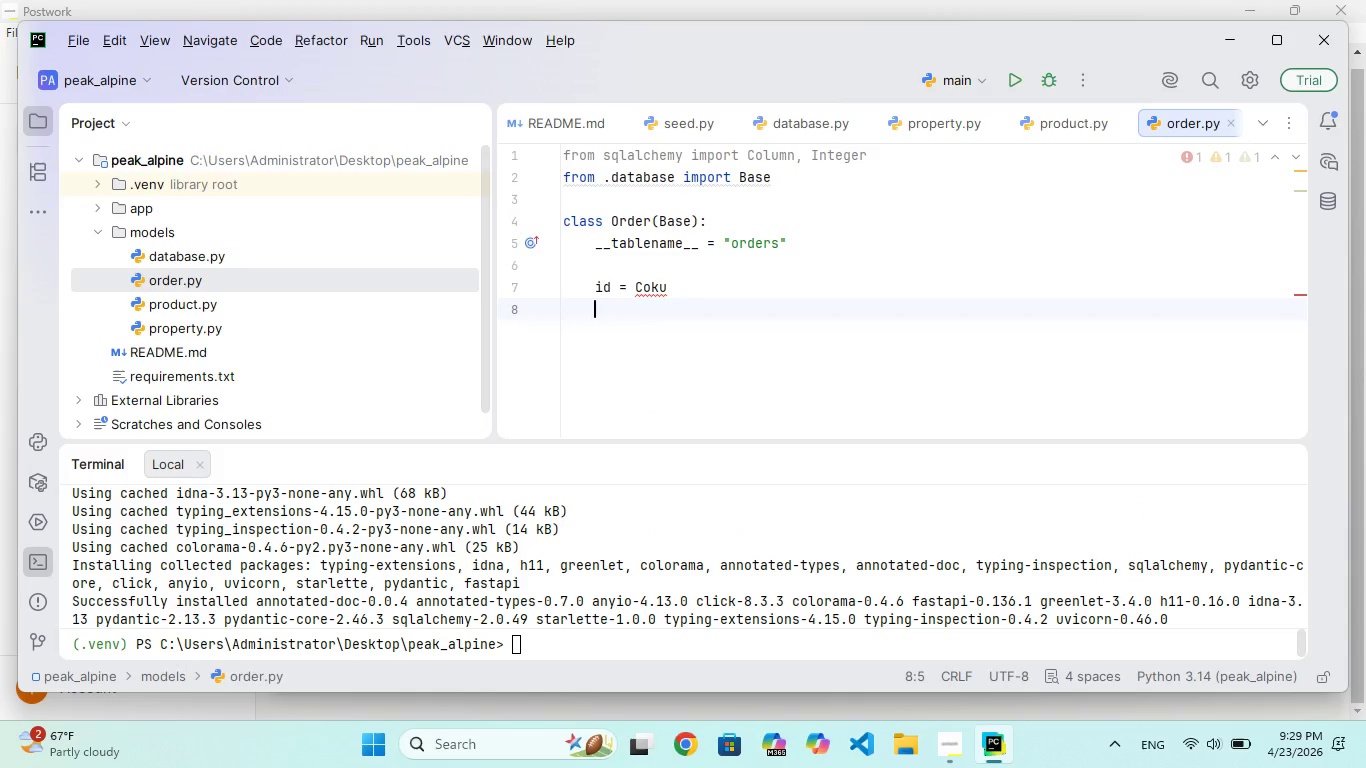 
hold_key(key=CapsLock, duration=2.69)
 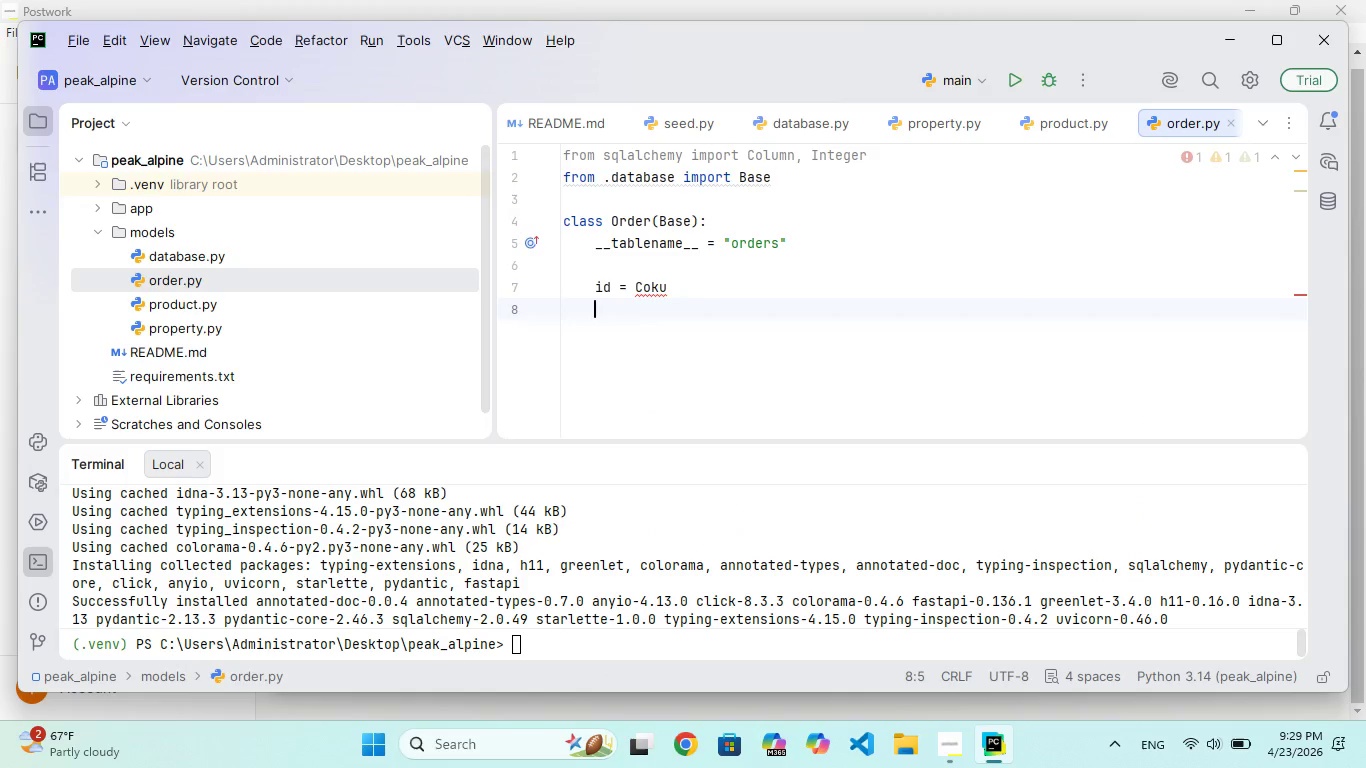 
type(ou)
key(Backspace)
key(Backspace)
key(Backspace)
key(Backspace)
type(lu)
 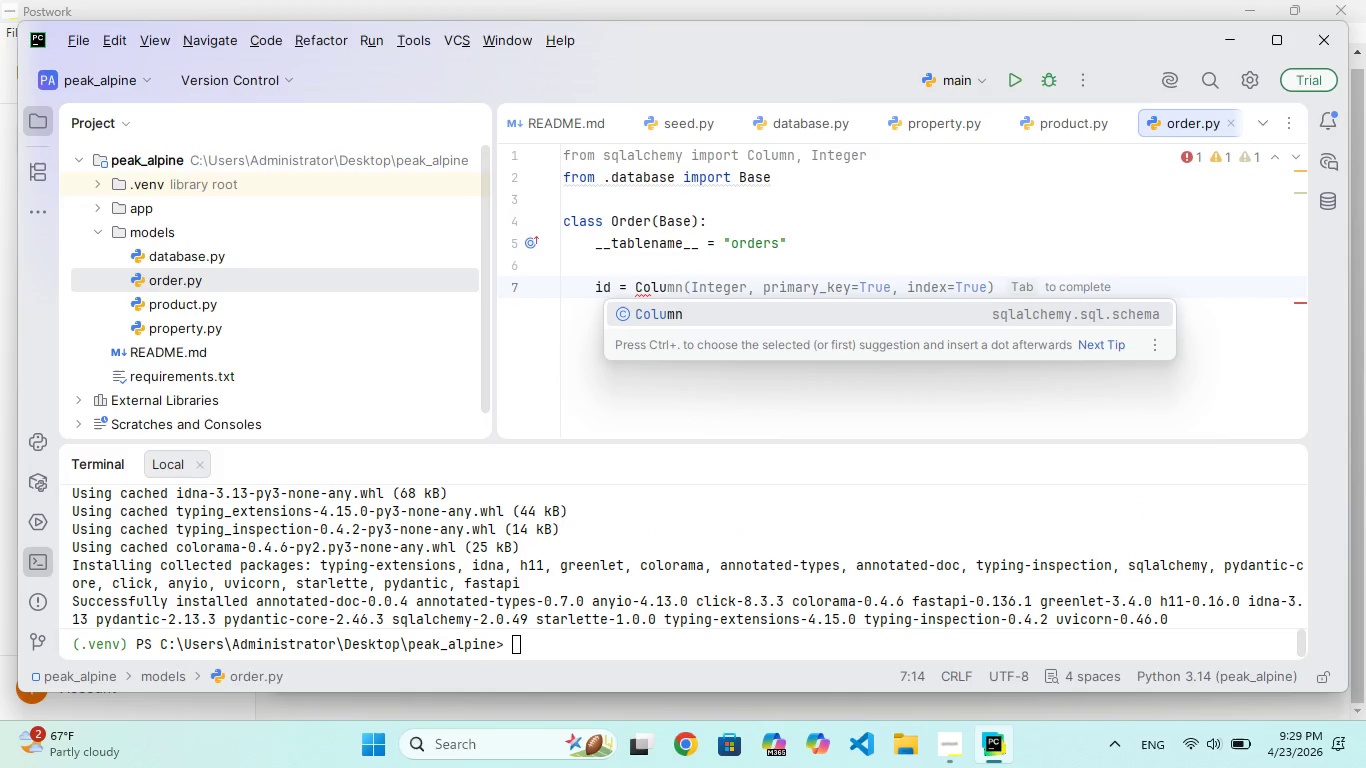 
hold_key(key=K, duration=27.05)
 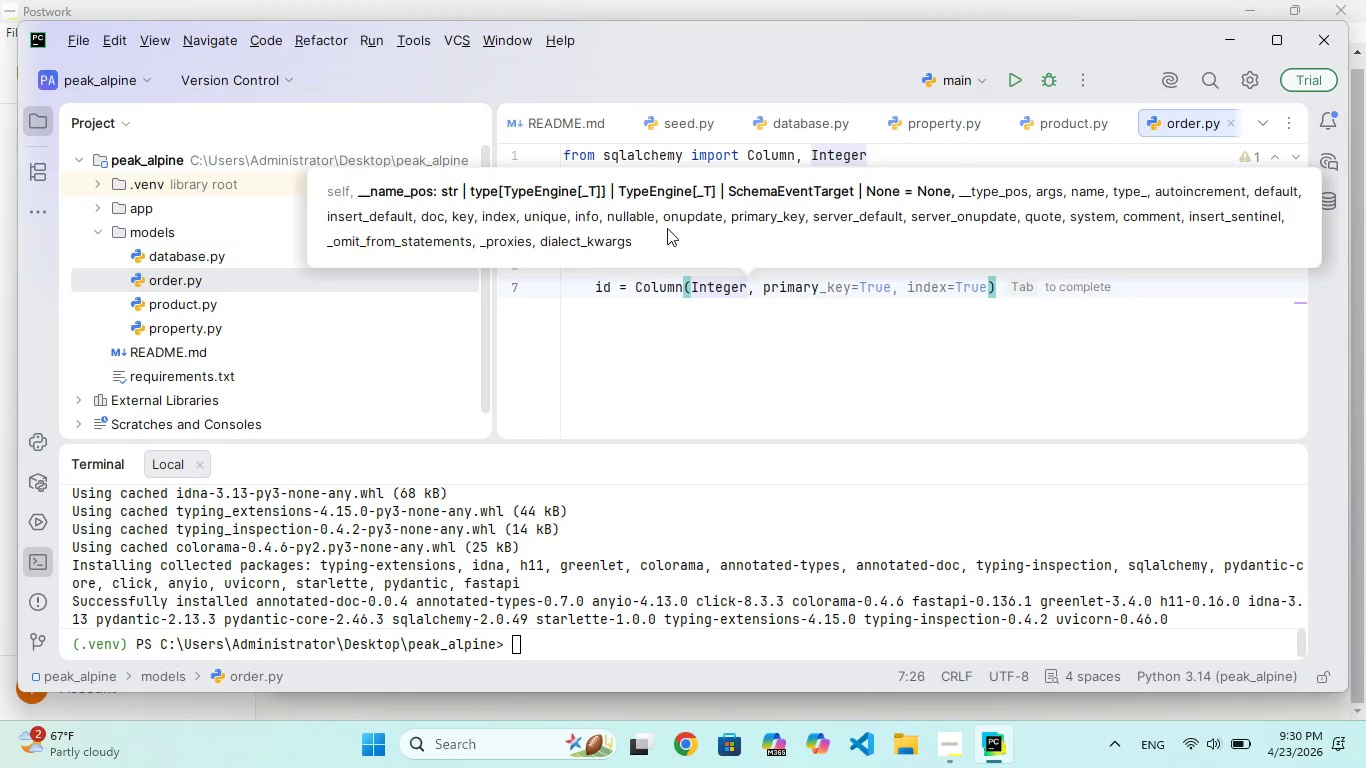 
hold_key(key=Enter, duration=4.09)
 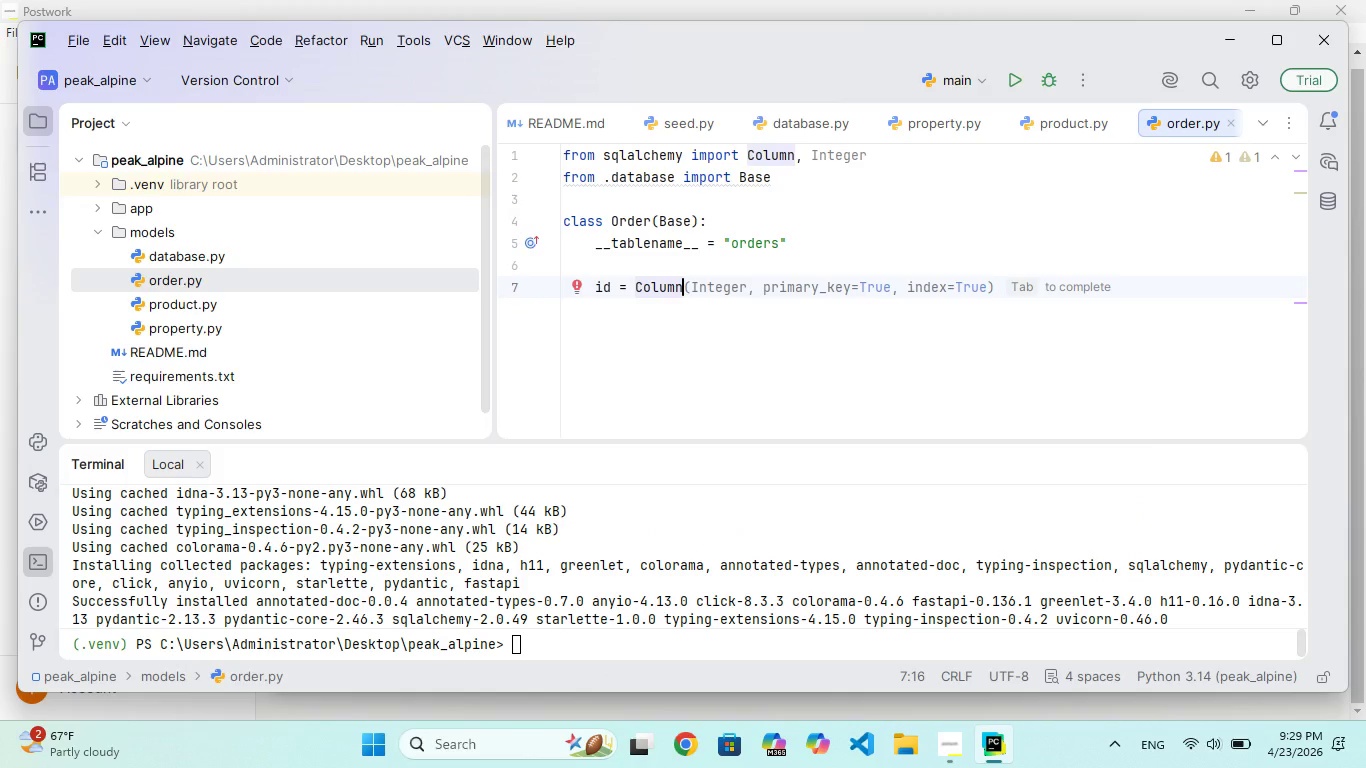 
type((i)
key(Backspace)
type(Intgr)
 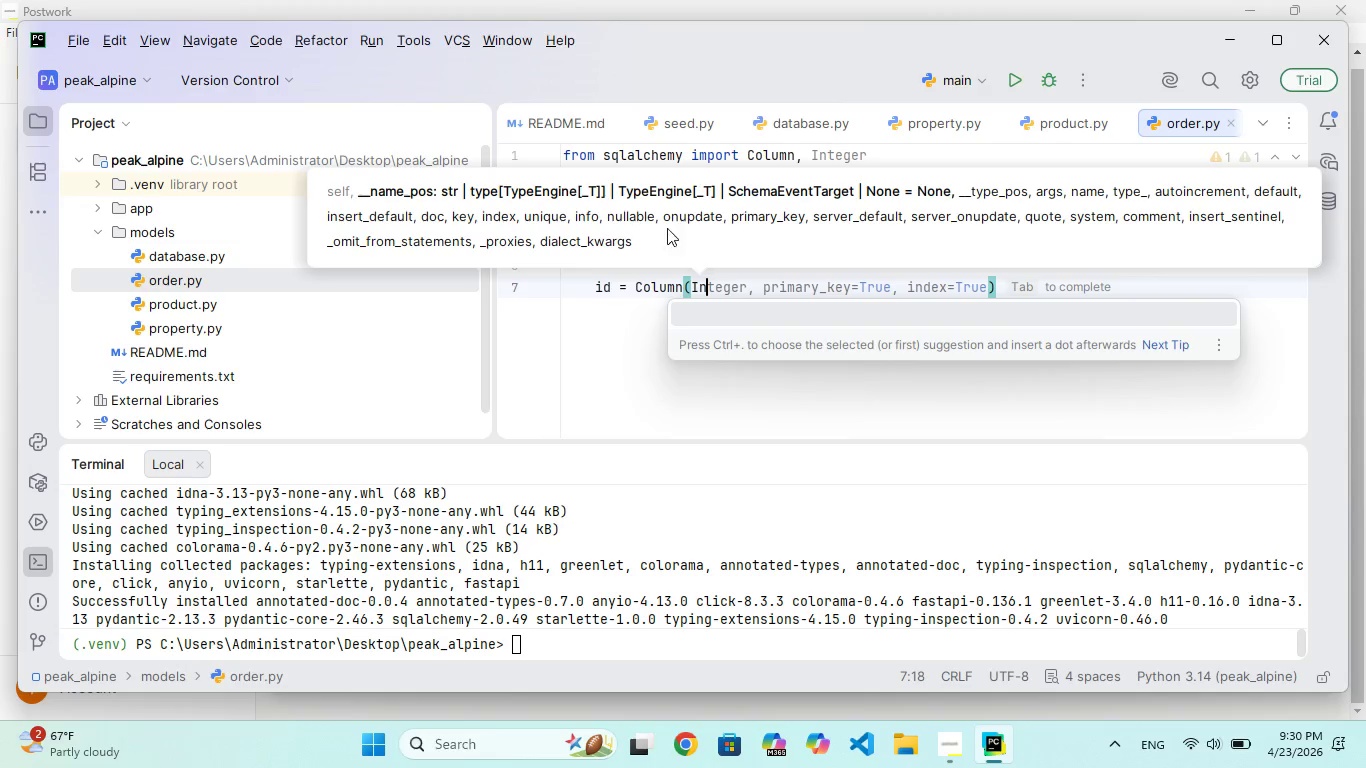 
hold_key(key=E, duration=0.67)
 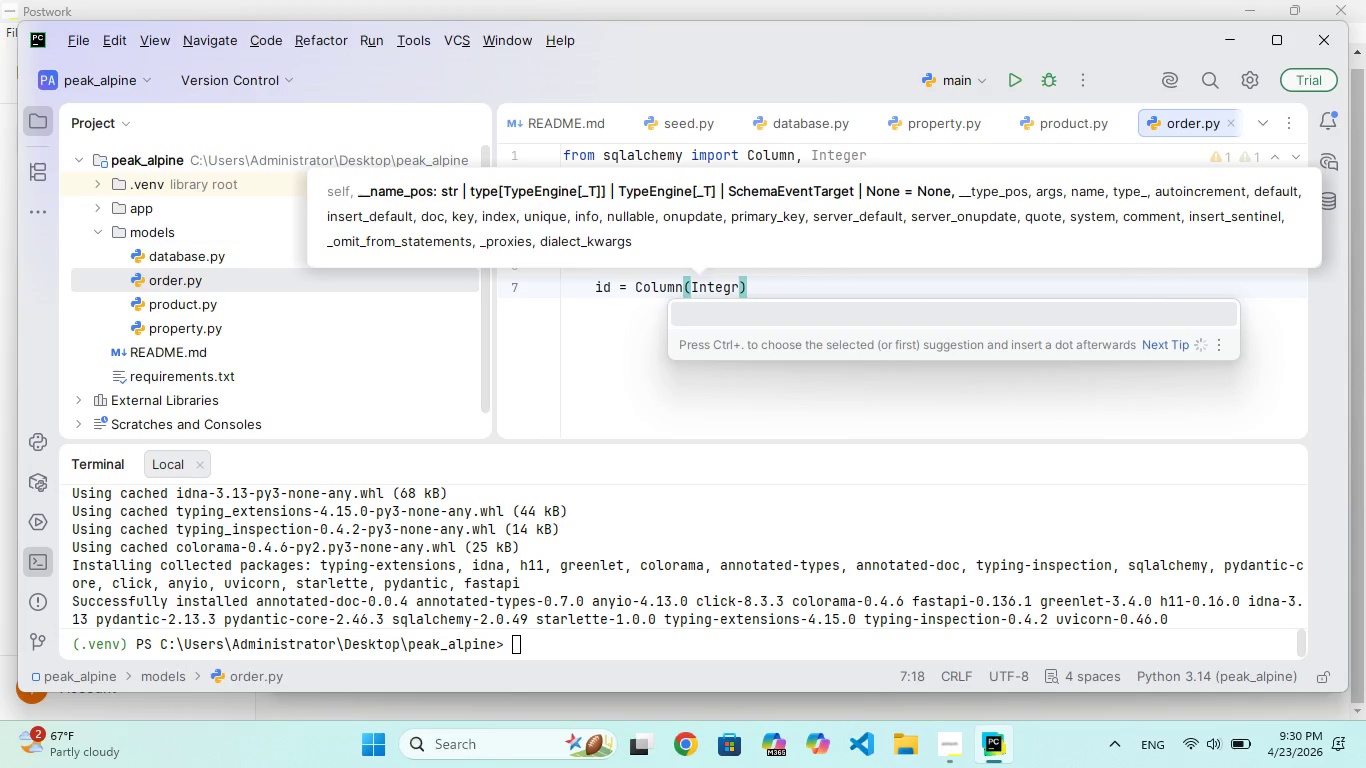 
key(Backspace)
type(er, primar_ey)
 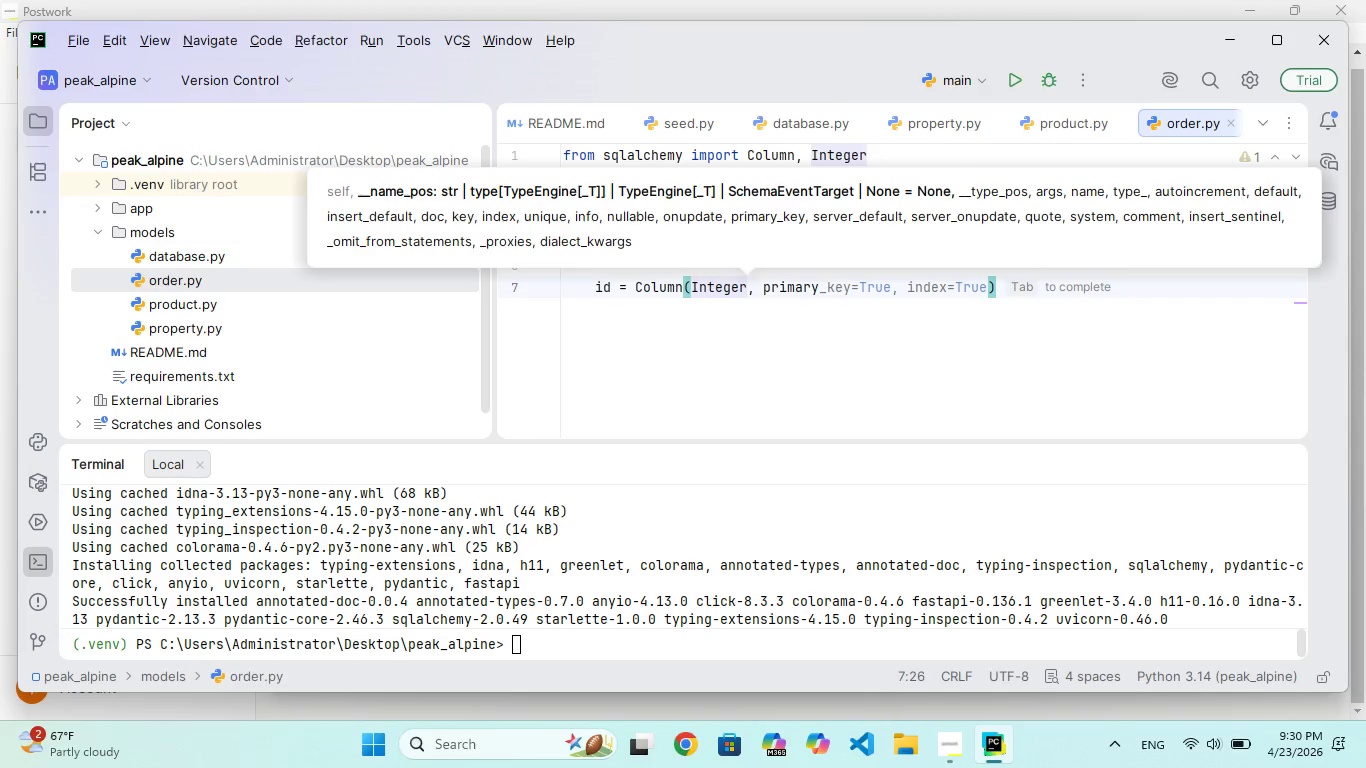 
wait(106.55)
 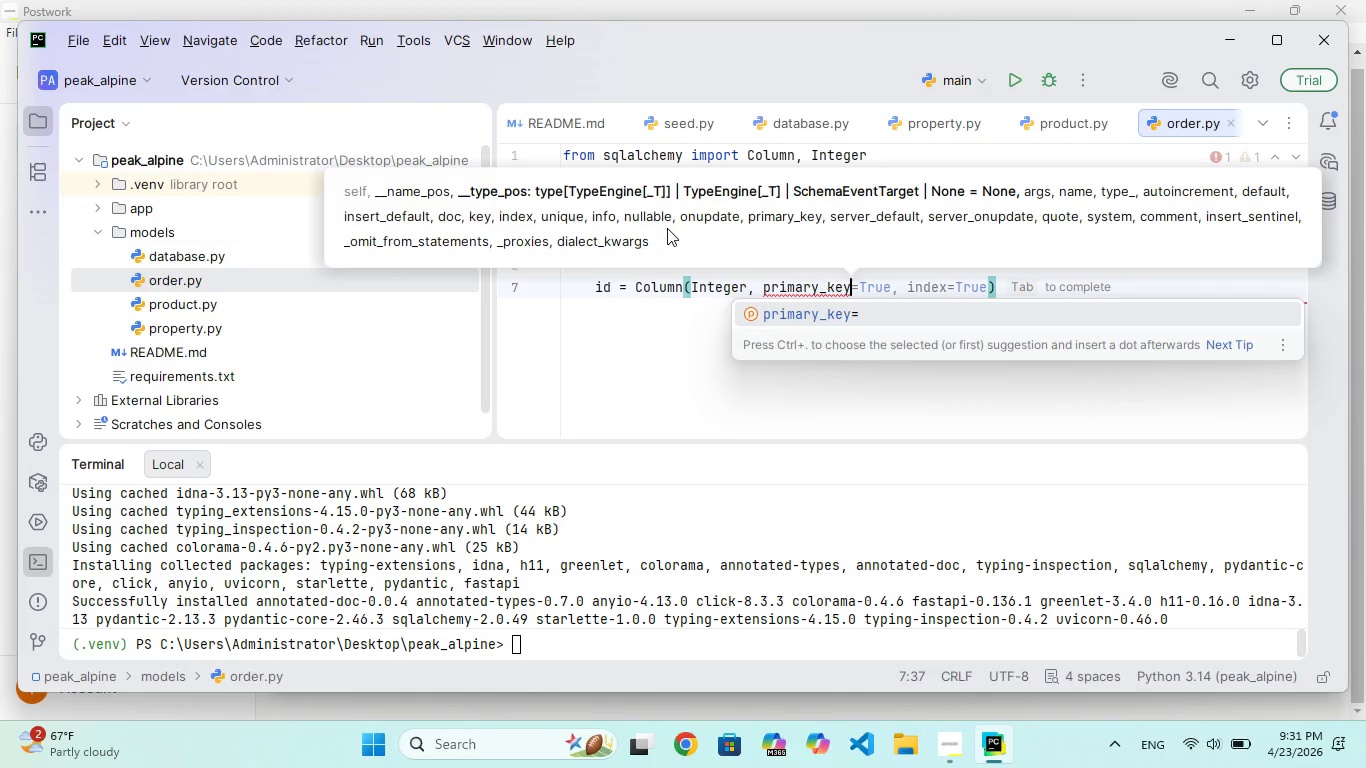 
key(Equal)
 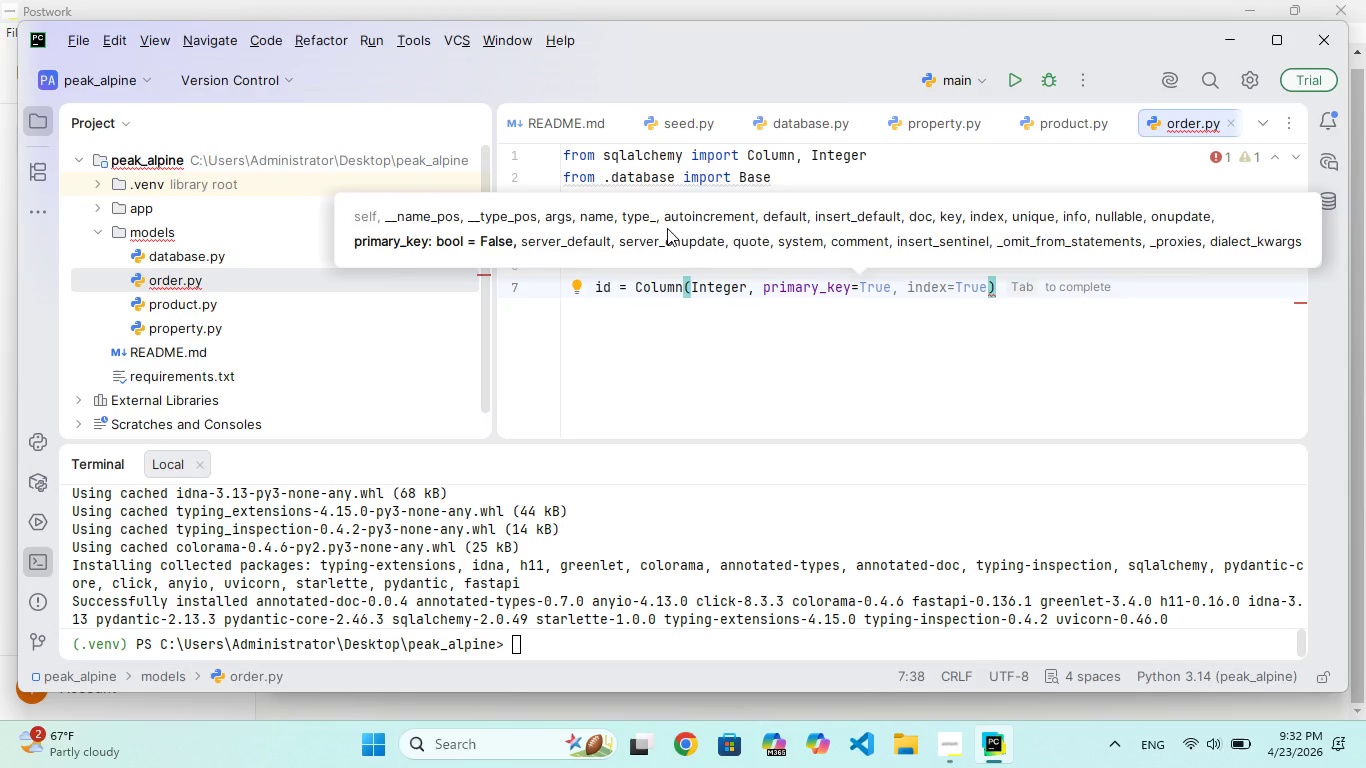 
wait(7.89)
 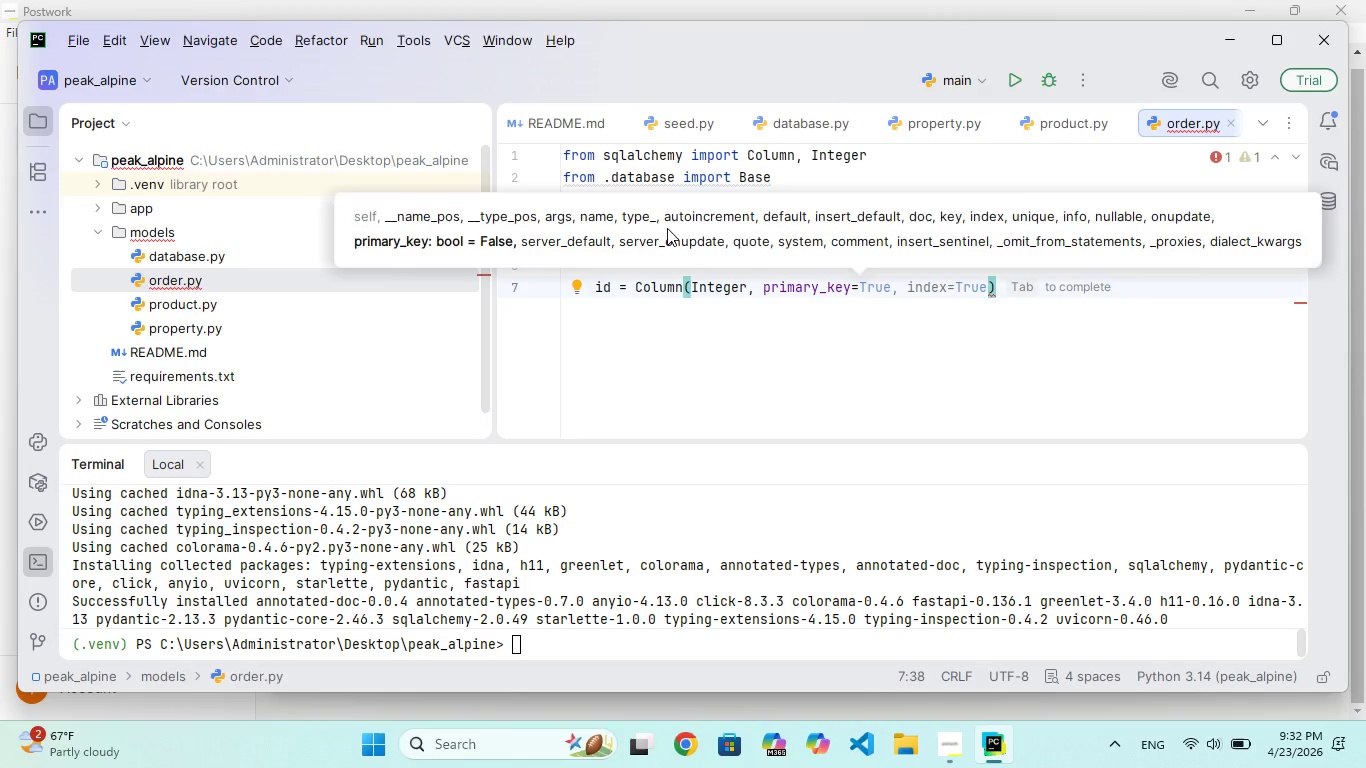 
key(CapsLock)
 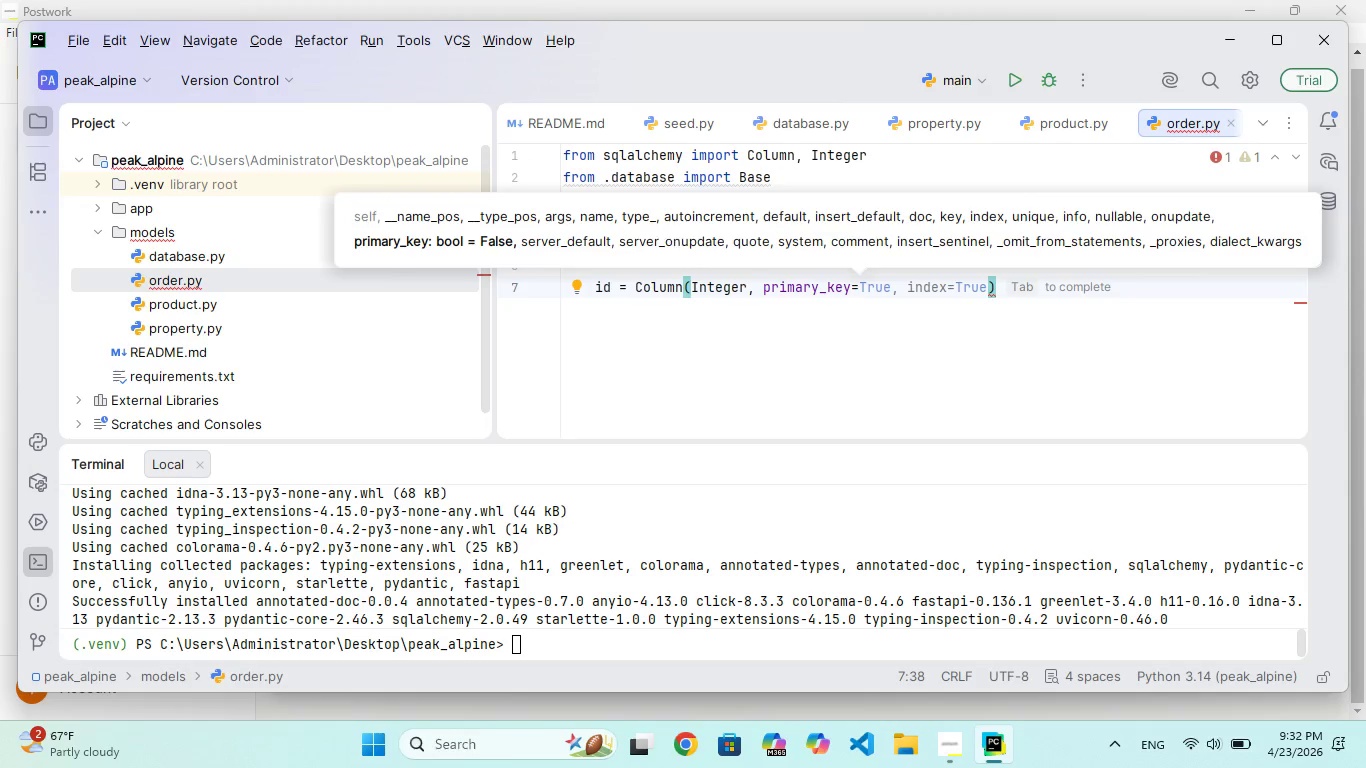 
key(T)
 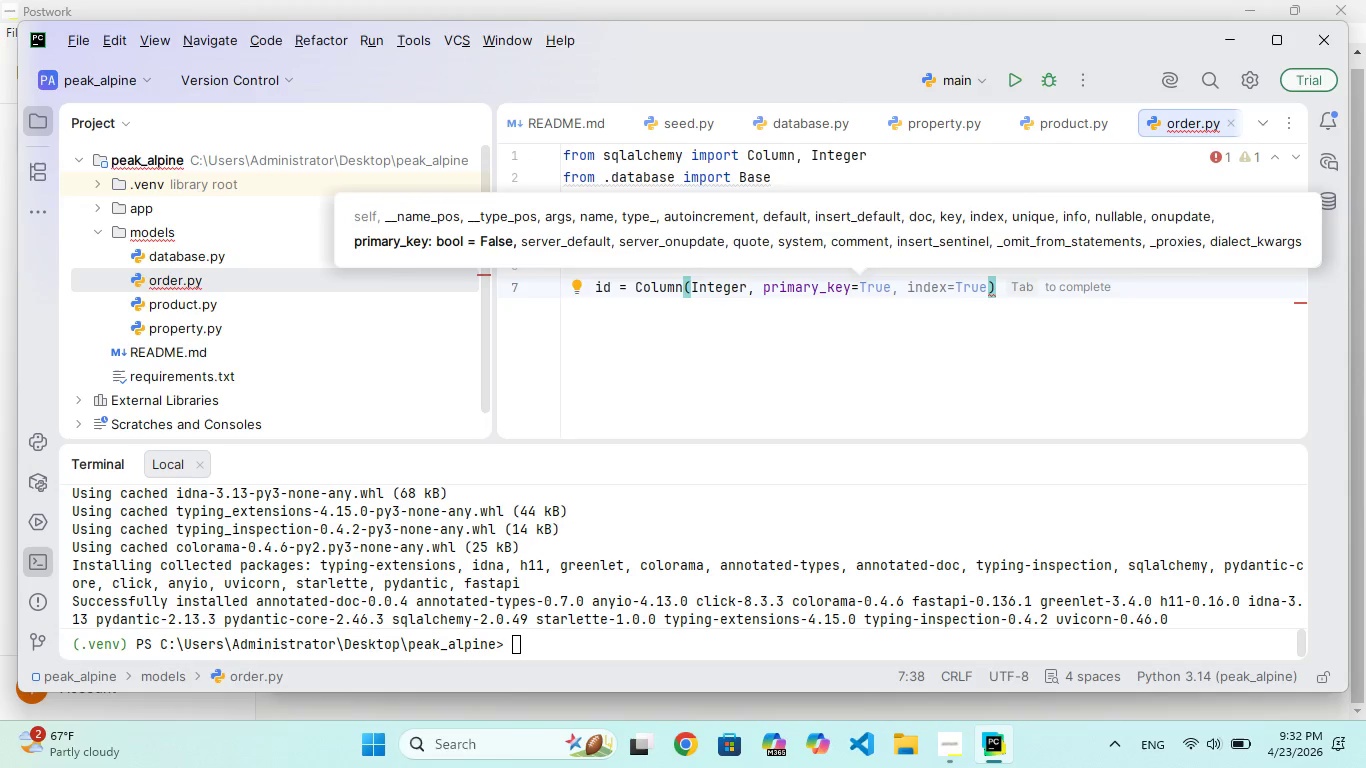 
key(CapsLock)
 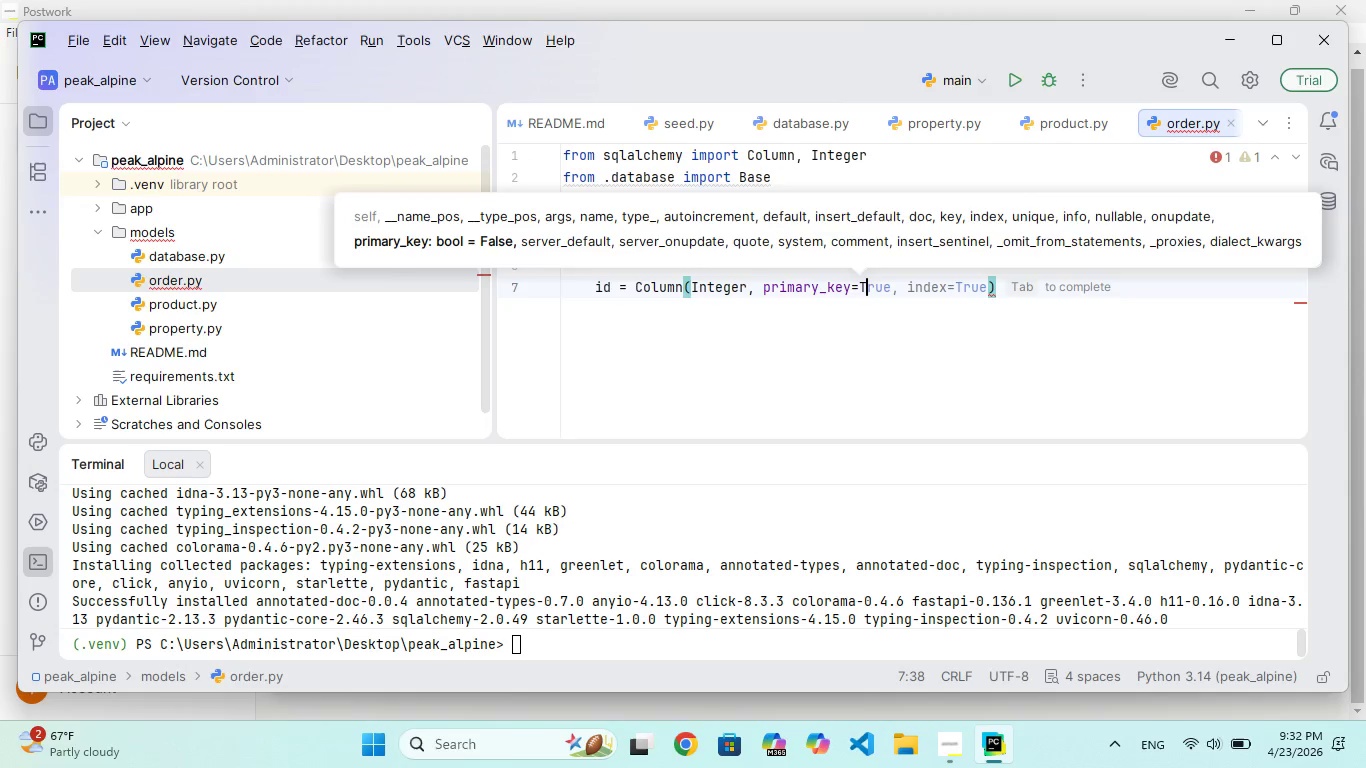 
hold_key(key=R, duration=0.36)
 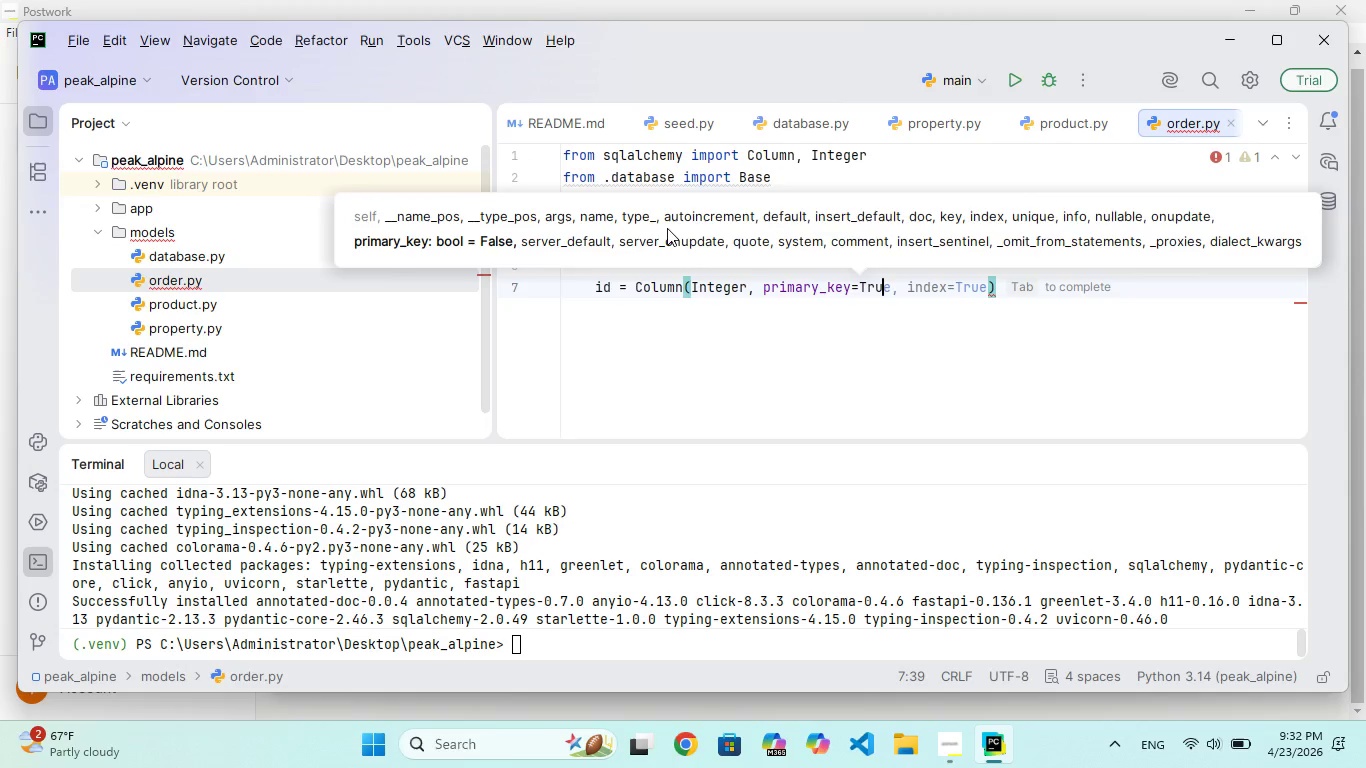 
hold_key(key=U, duration=0.36)
 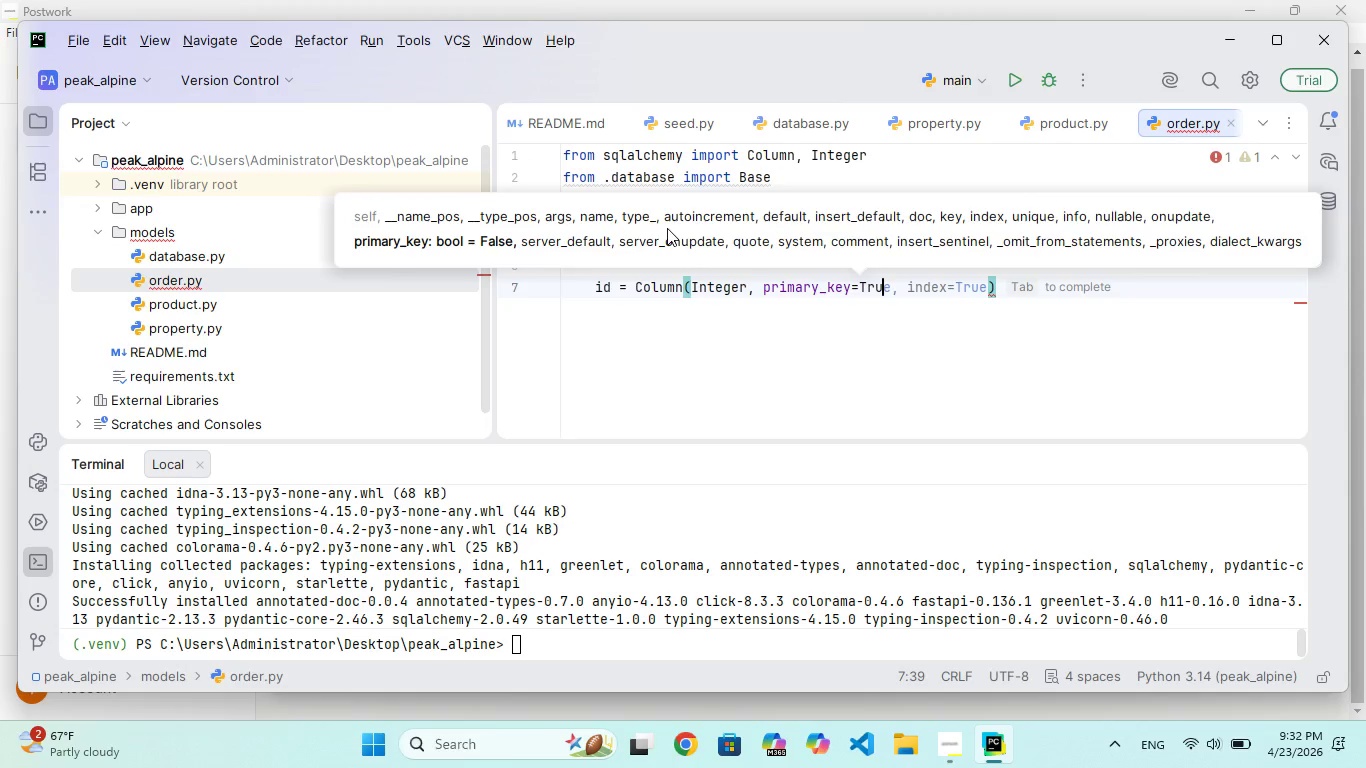 
key(E)
 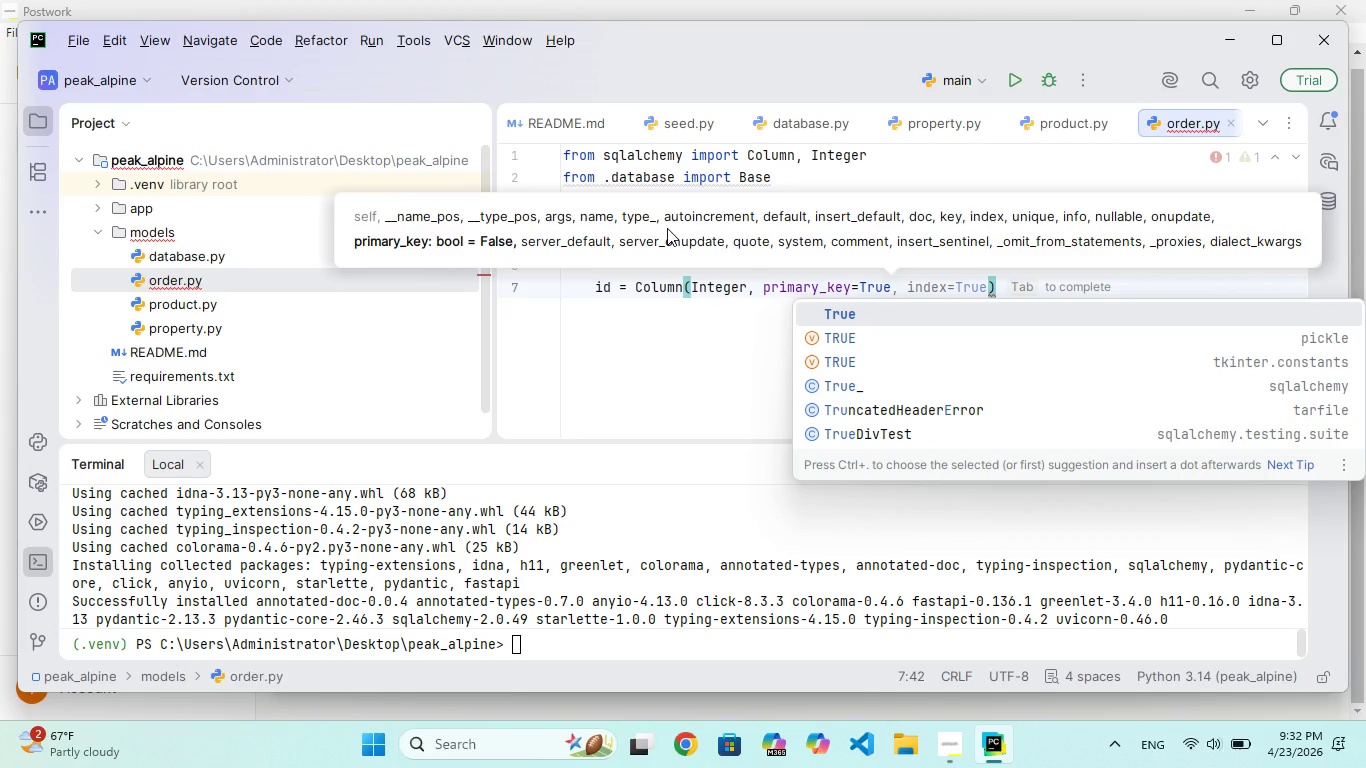 
wait(7.11)
 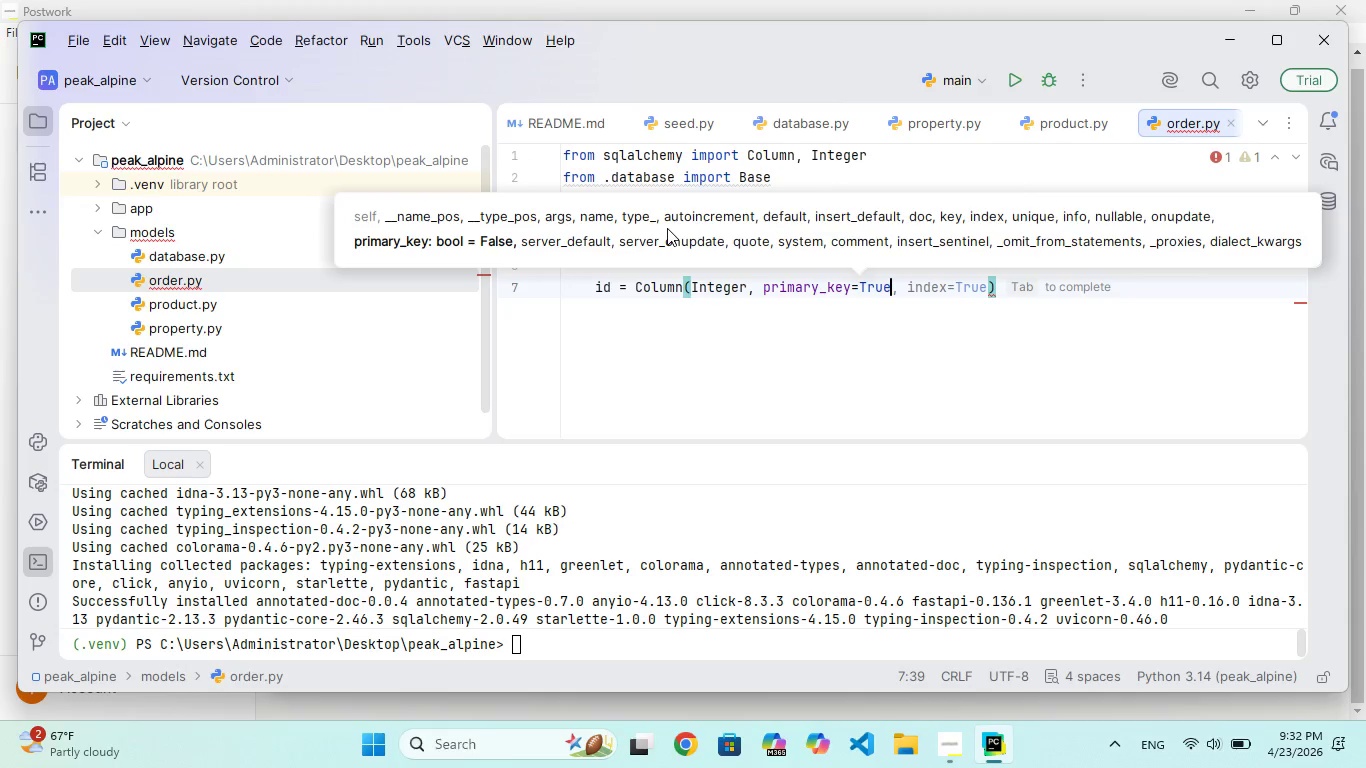 
type(, index)
 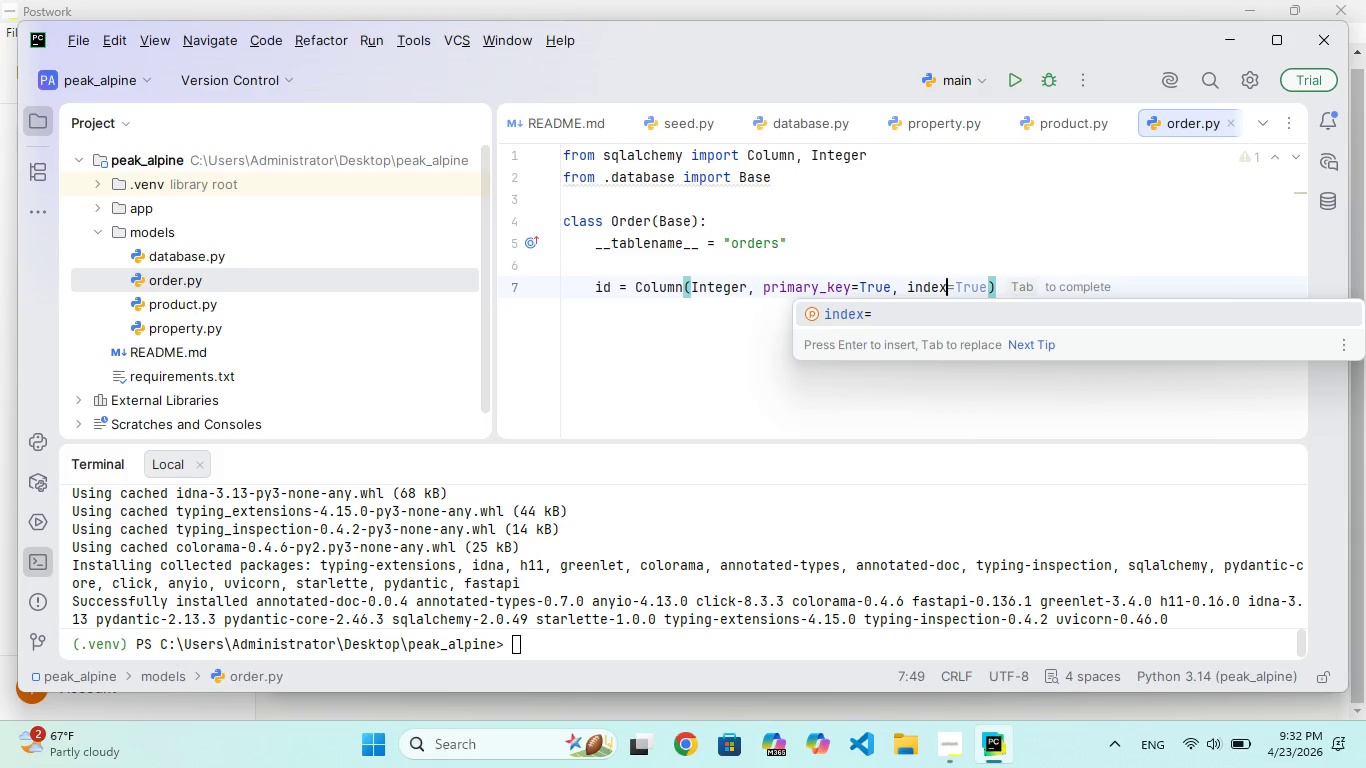 
key(Enter)
 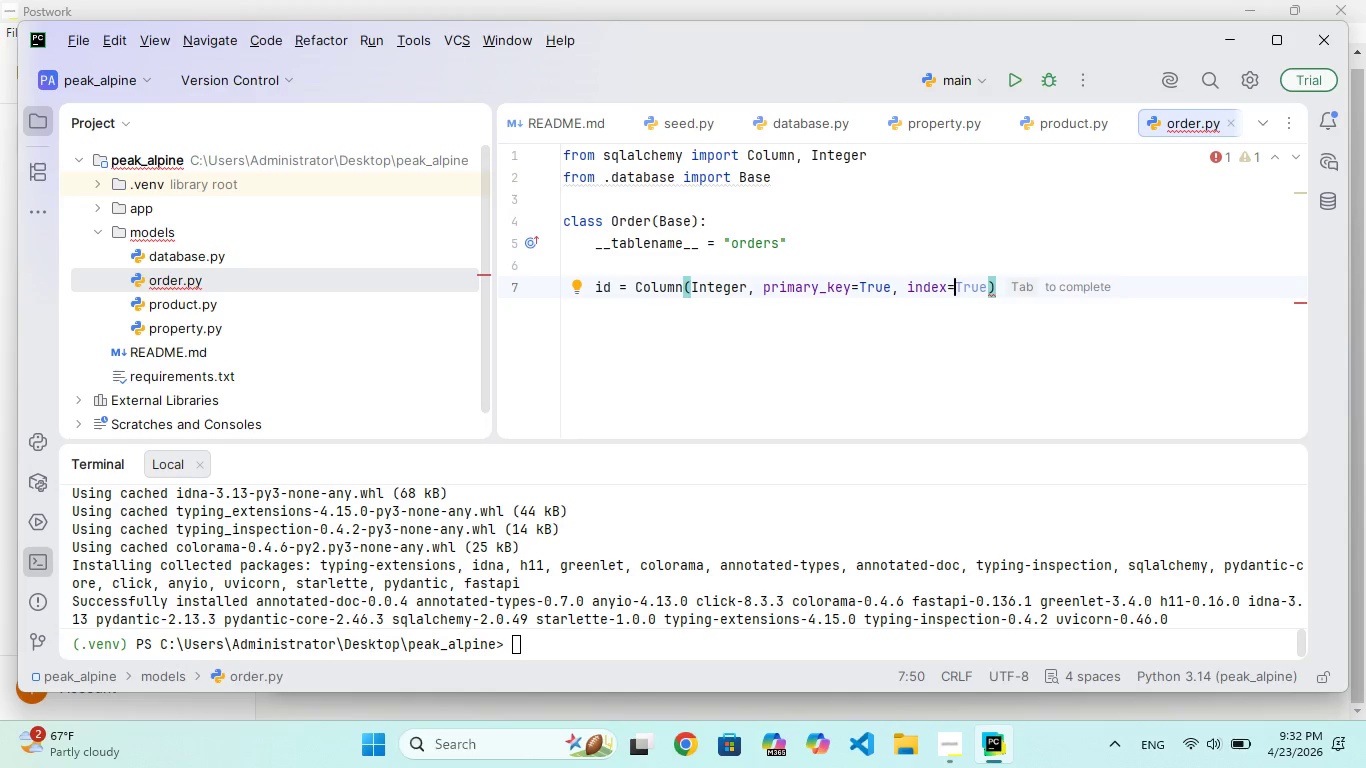 
type(True)
 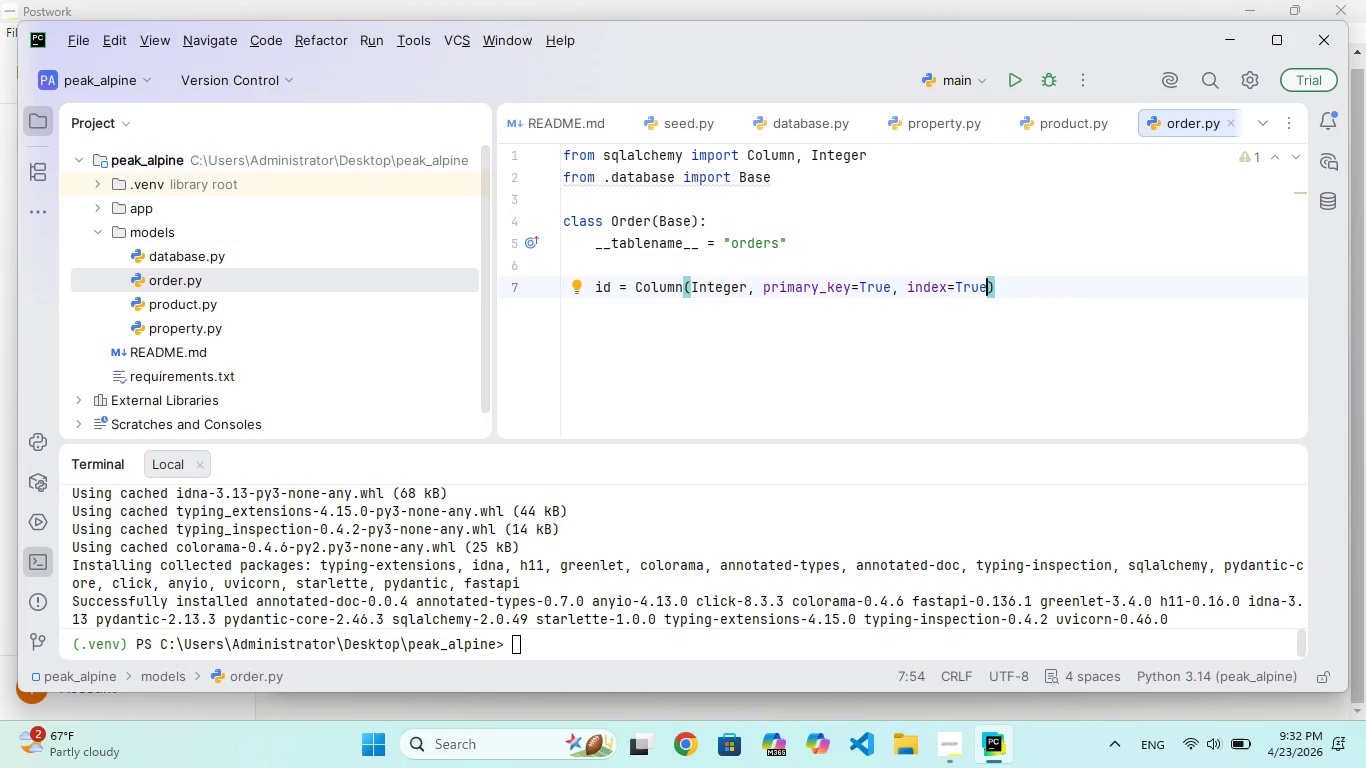 
key(ArrowRight)
 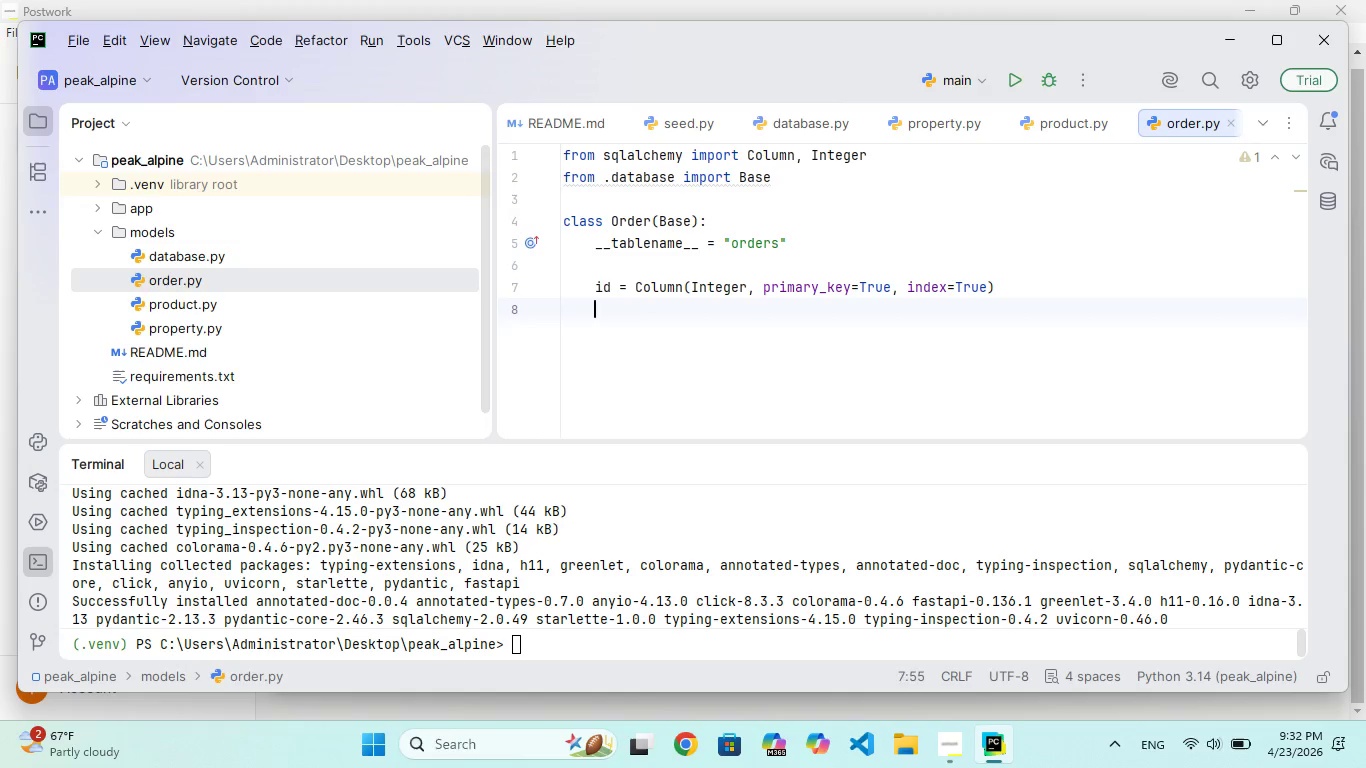 
key(Enter)
 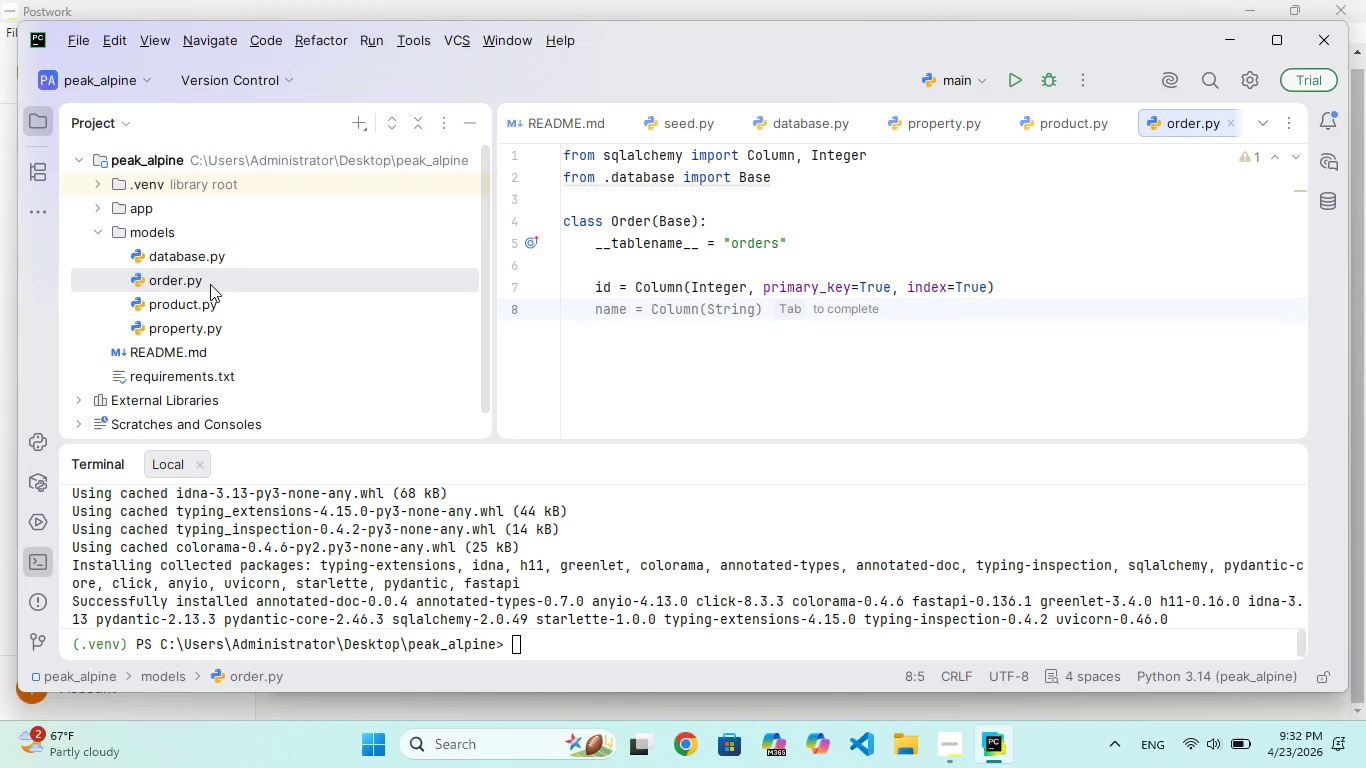 
wait(11.06)
 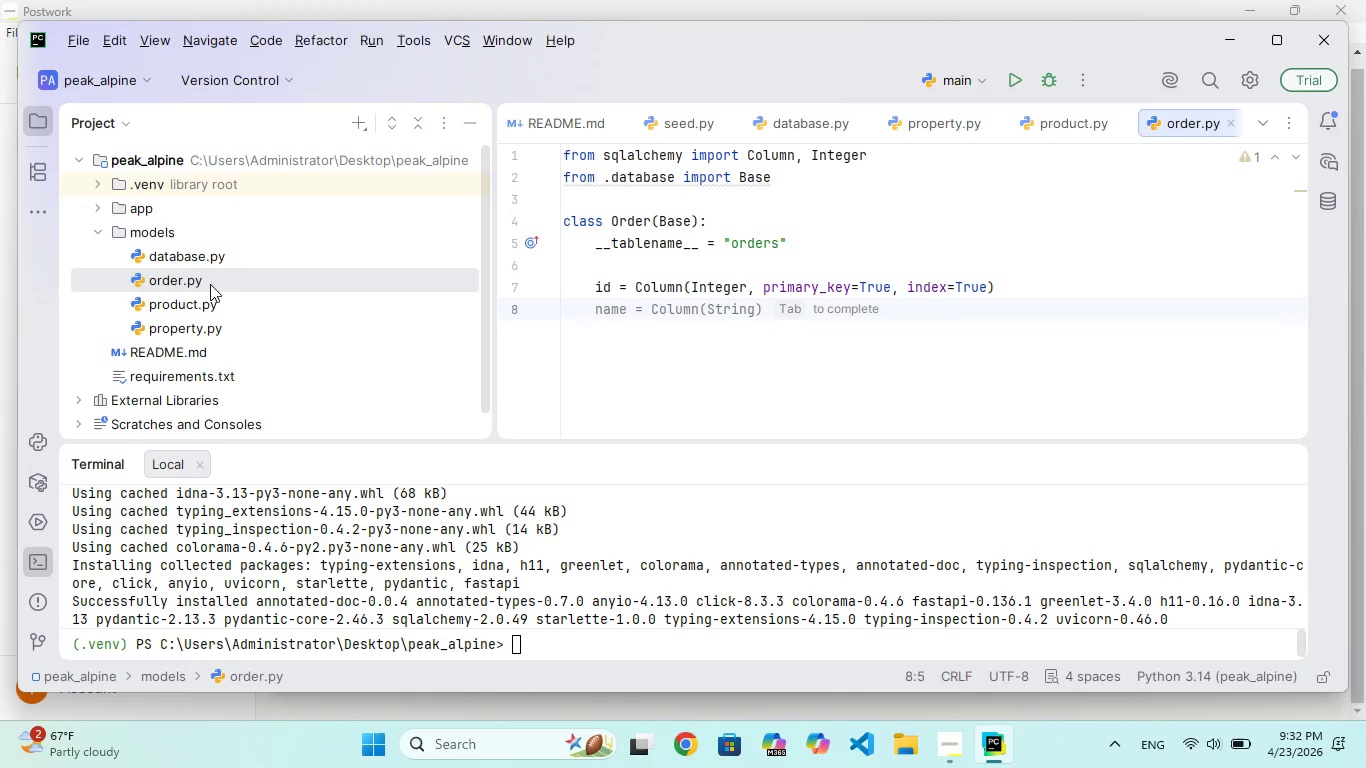 
left_click([156, 230])
 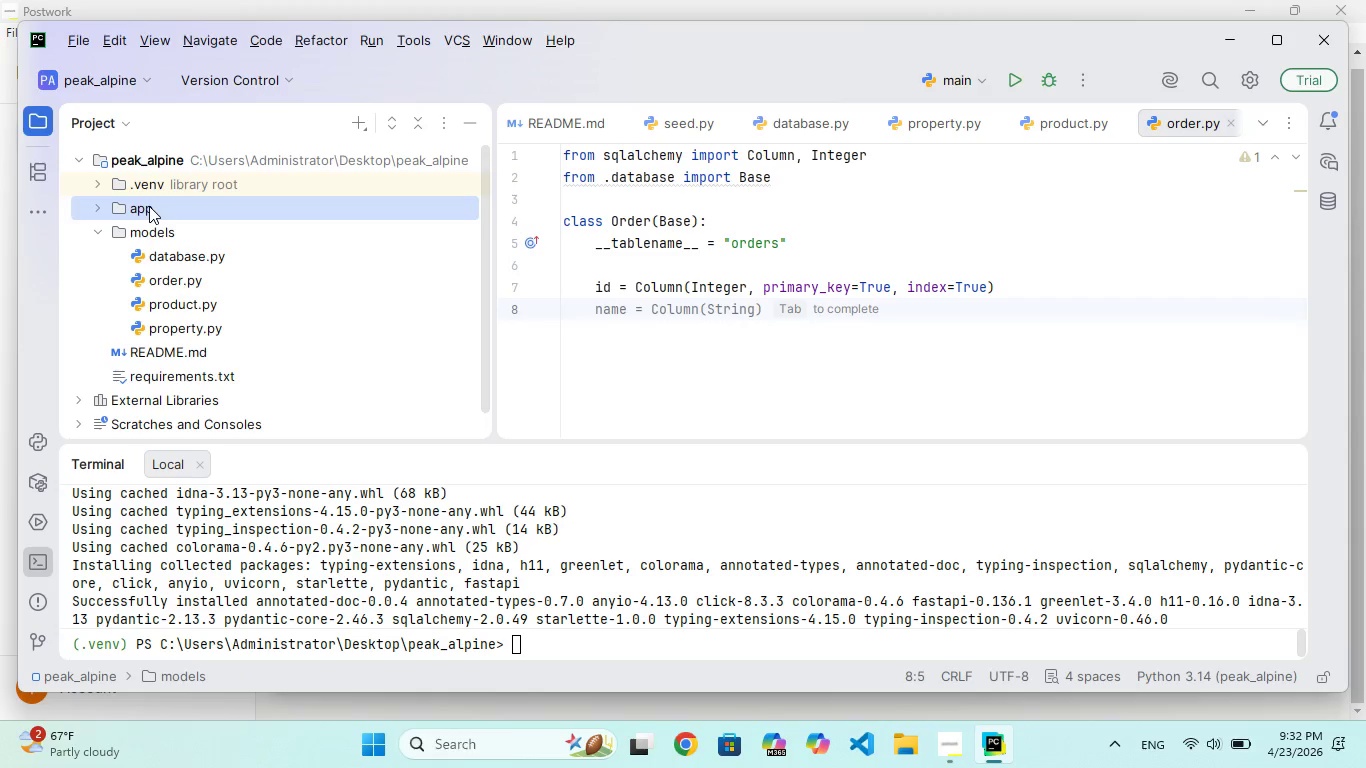 
double_click([149, 206])
 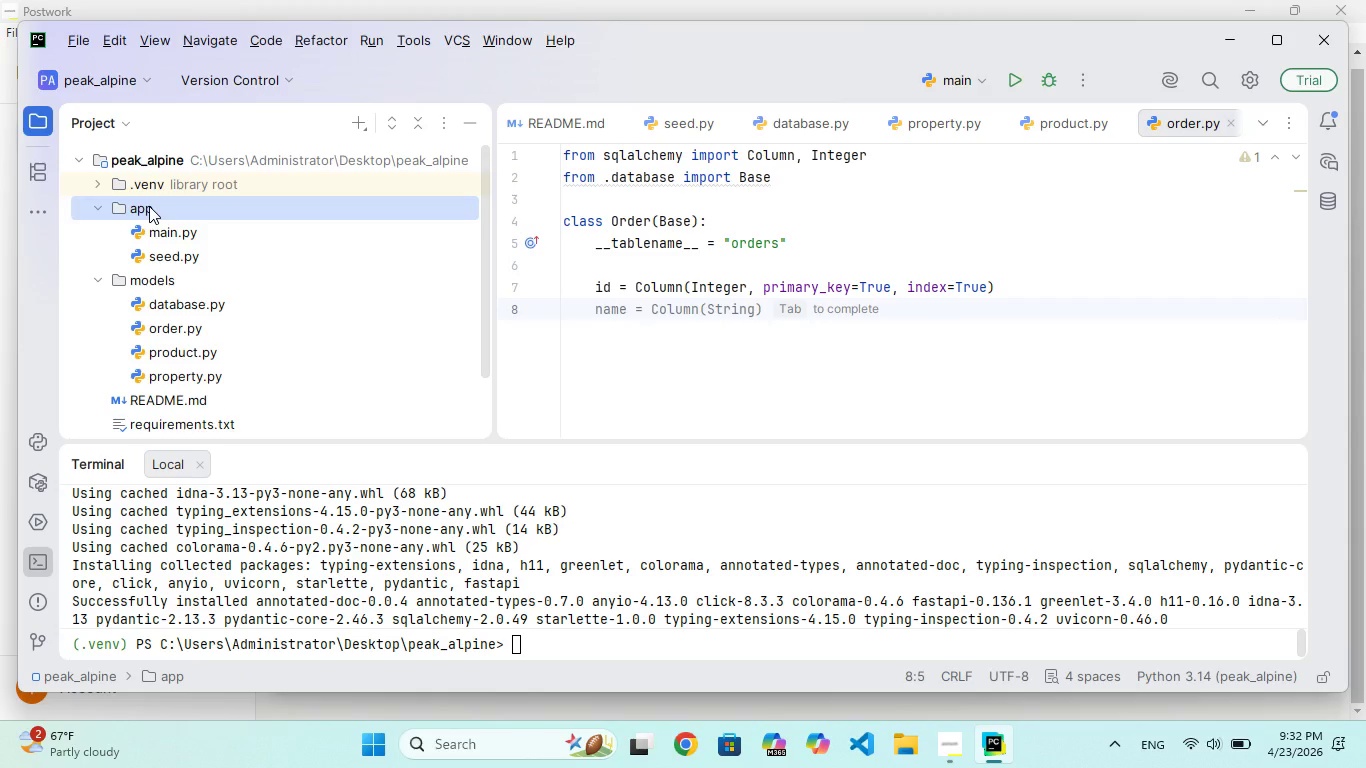 
triple_click([149, 206])
 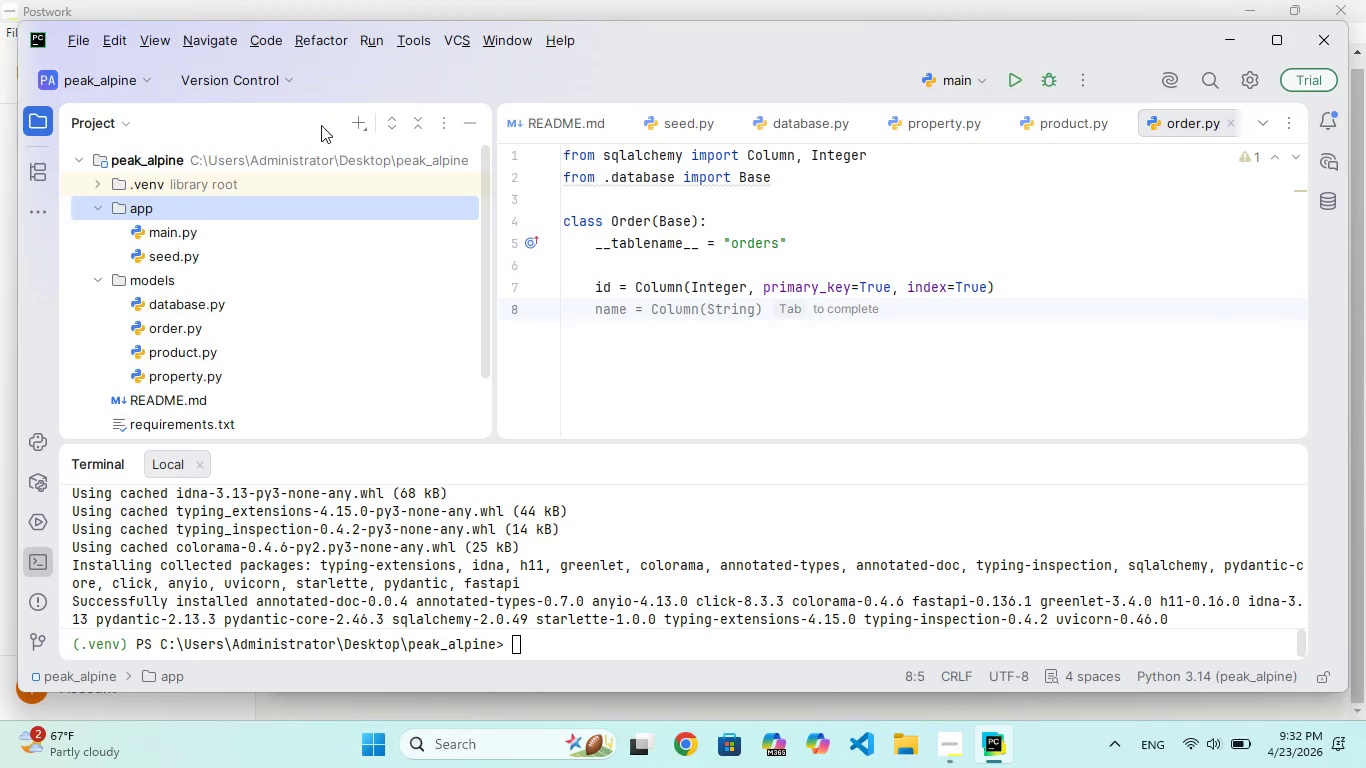 
left_click([351, 128])
 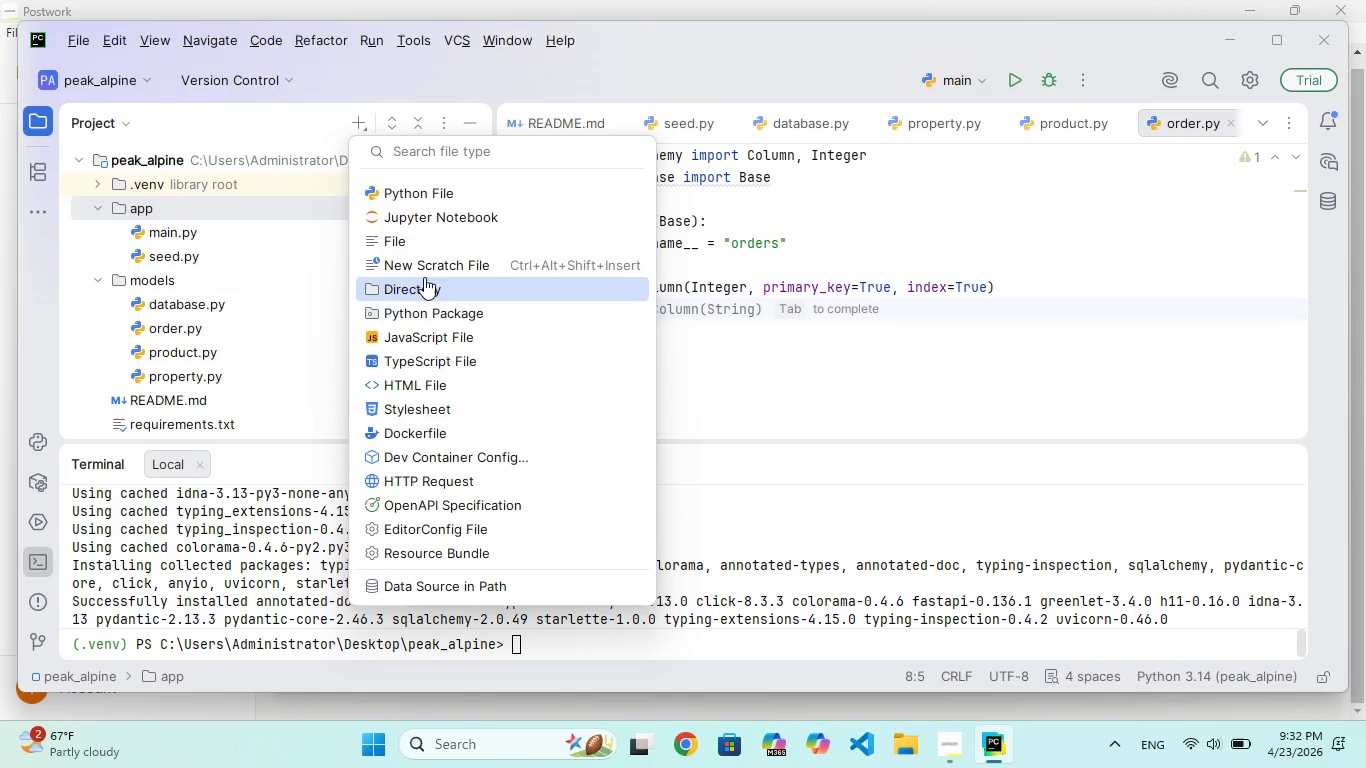 
left_click([424, 277])
 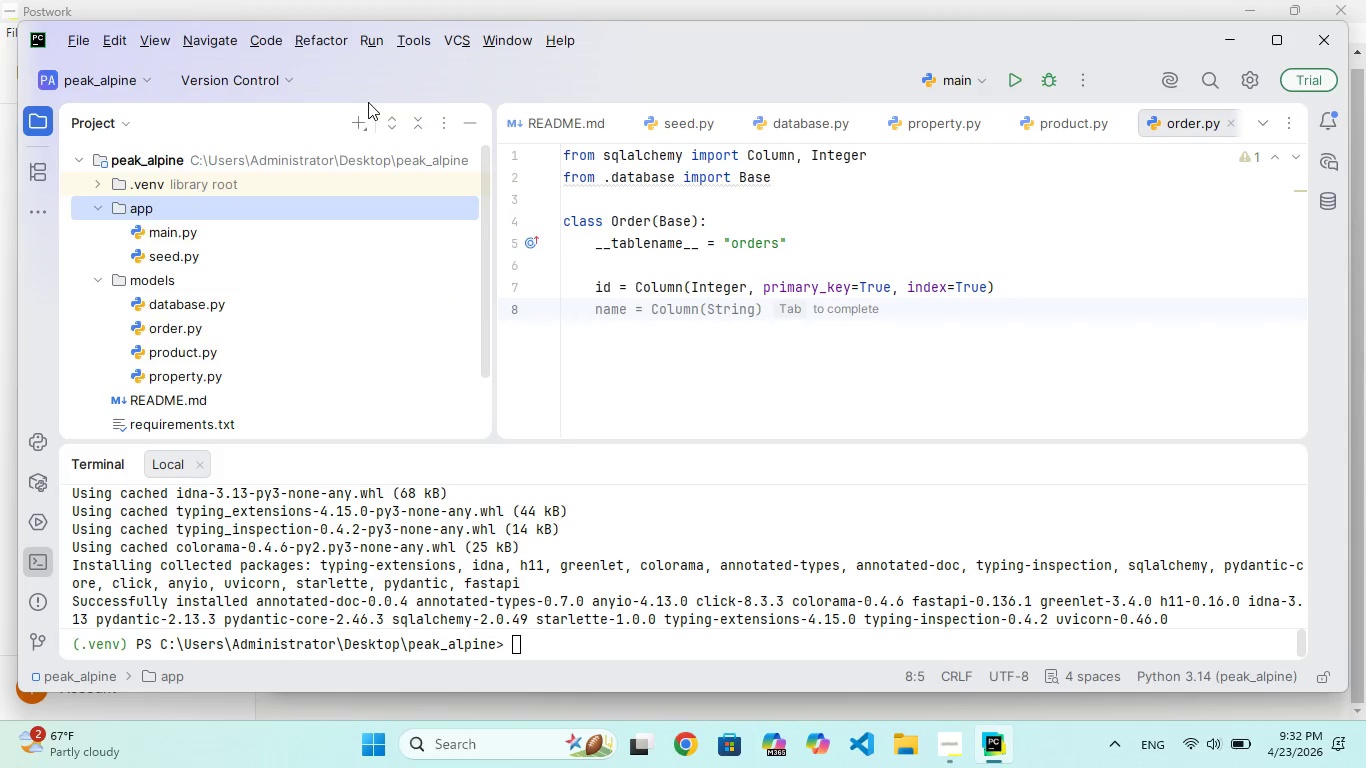 
left_click_drag(start_coordinate=[363, 116], to_coordinate=[362, 122])
 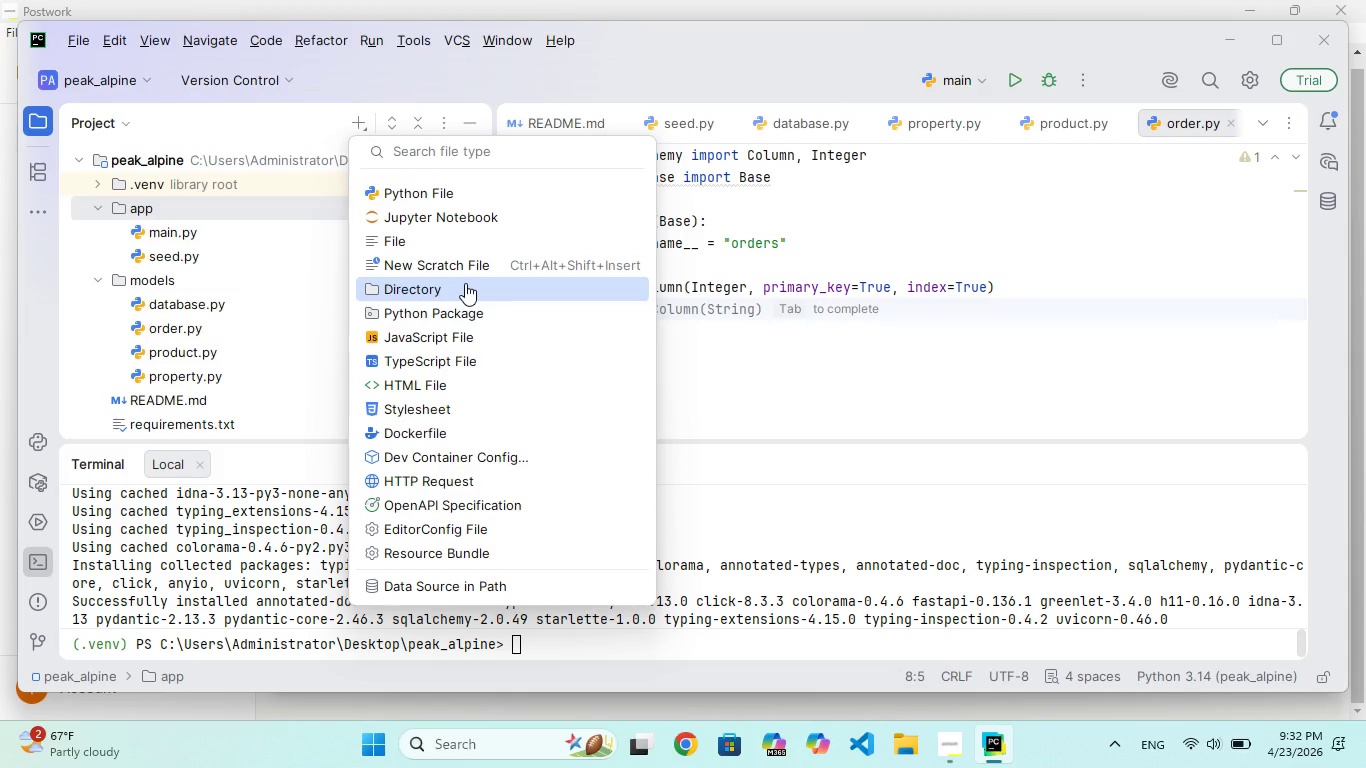 
left_click([465, 283])
 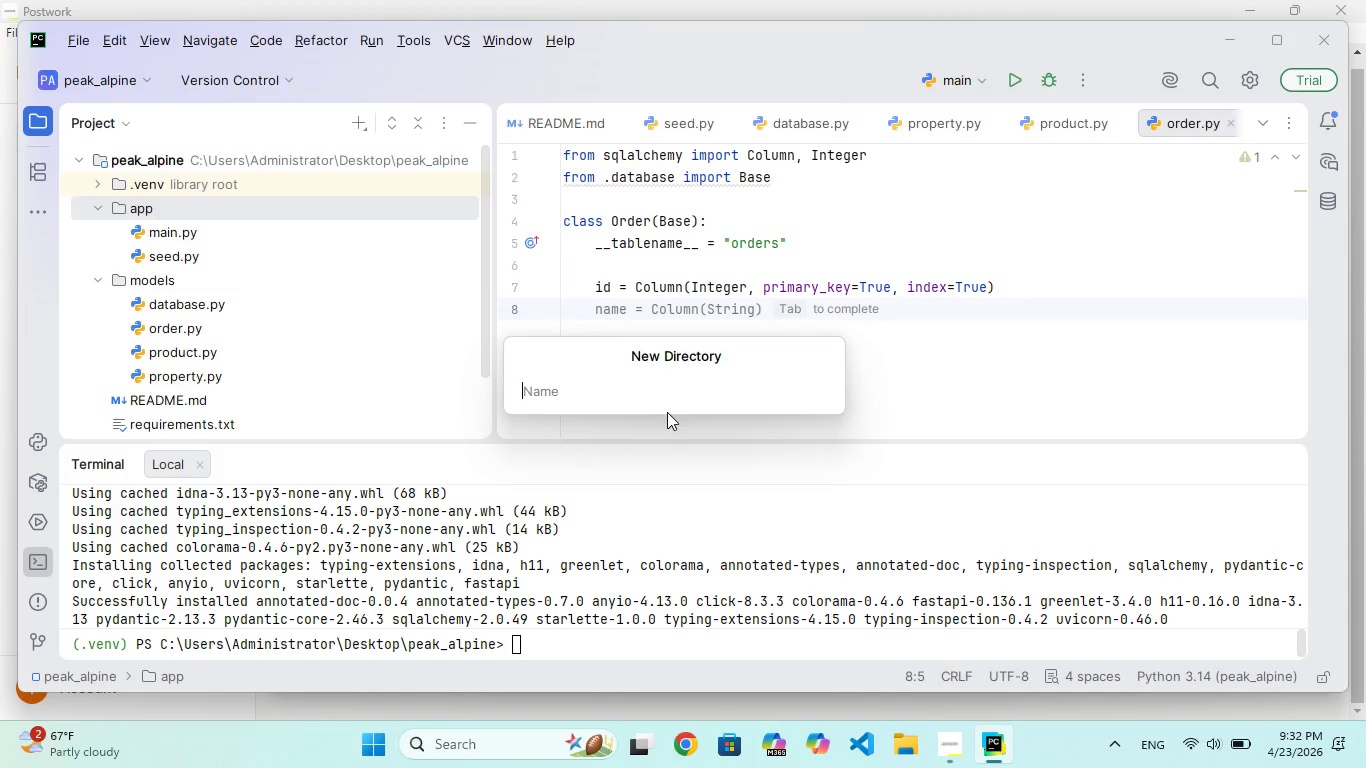 
type(Schems)
 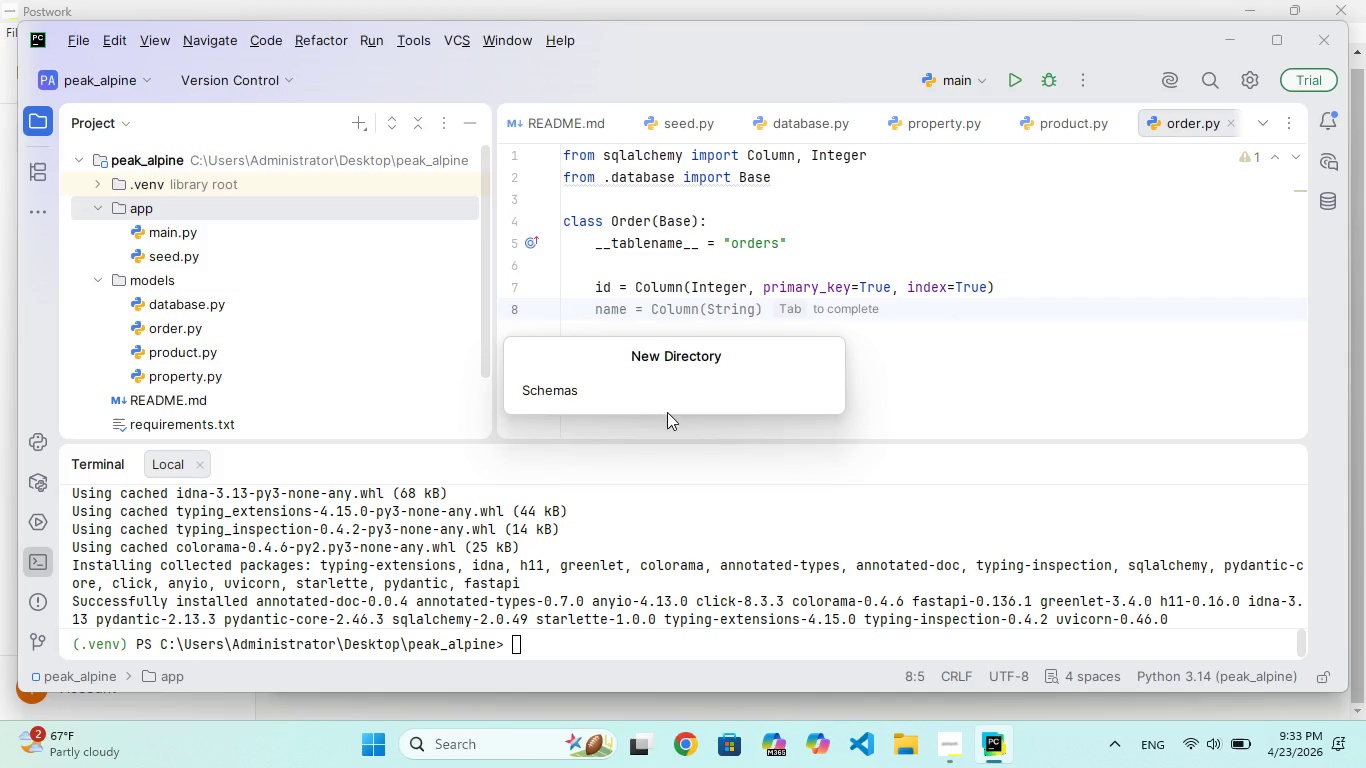 
hold_key(key=A, duration=0.31)
 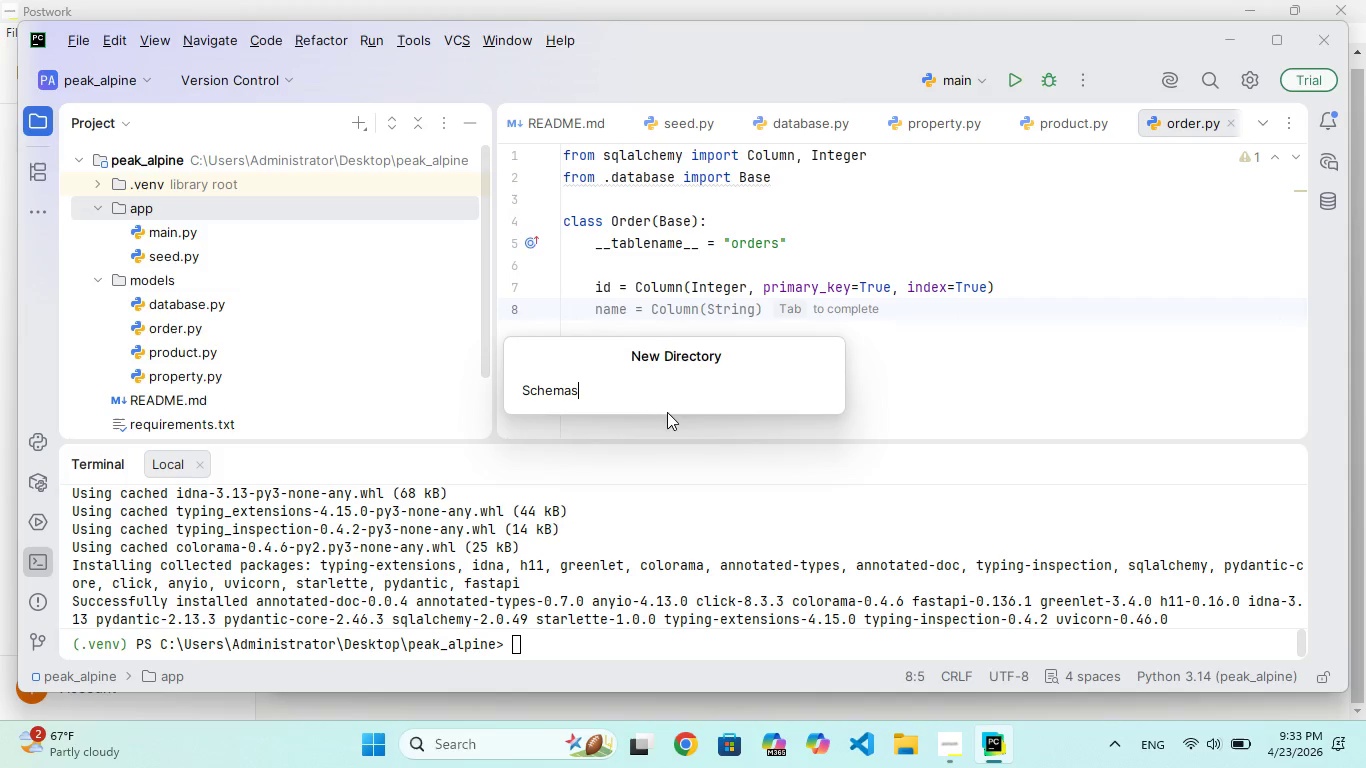 
key(Enter)
 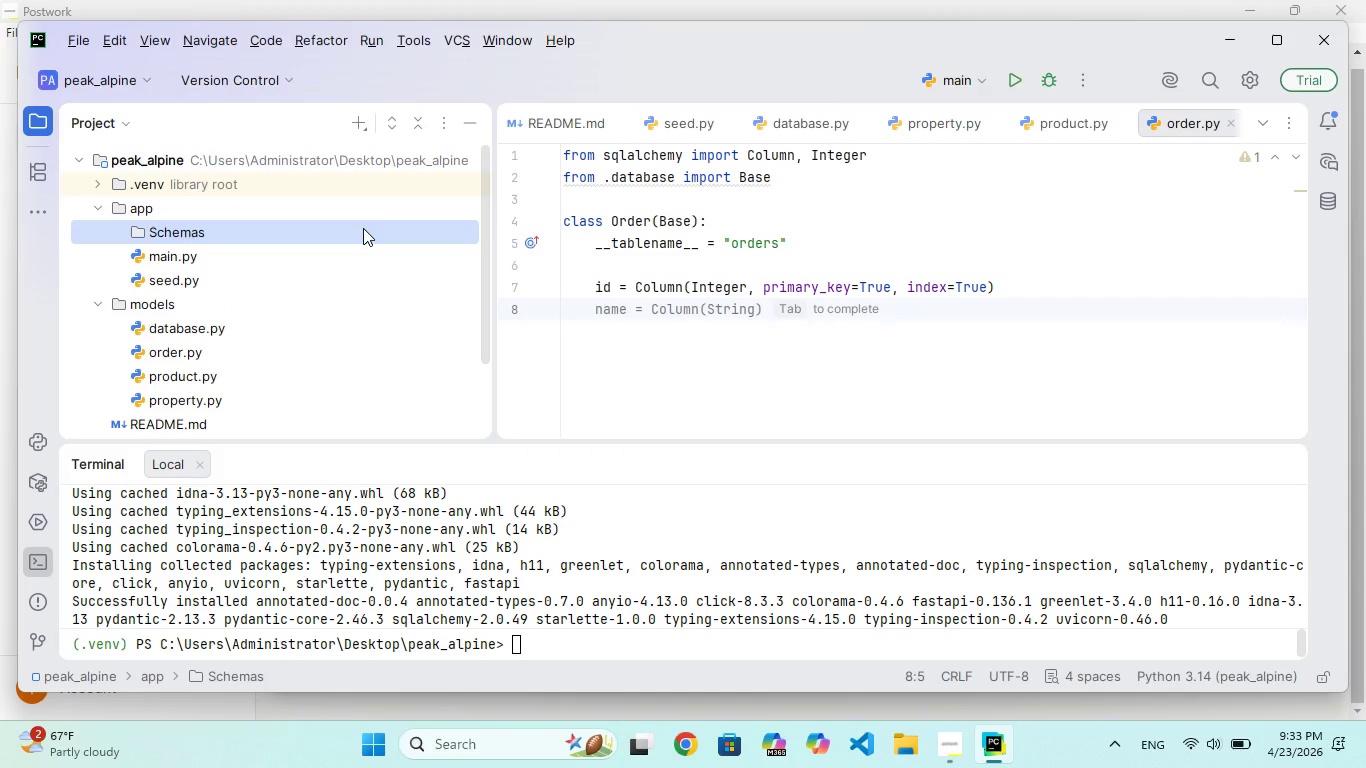 
wait(6.41)
 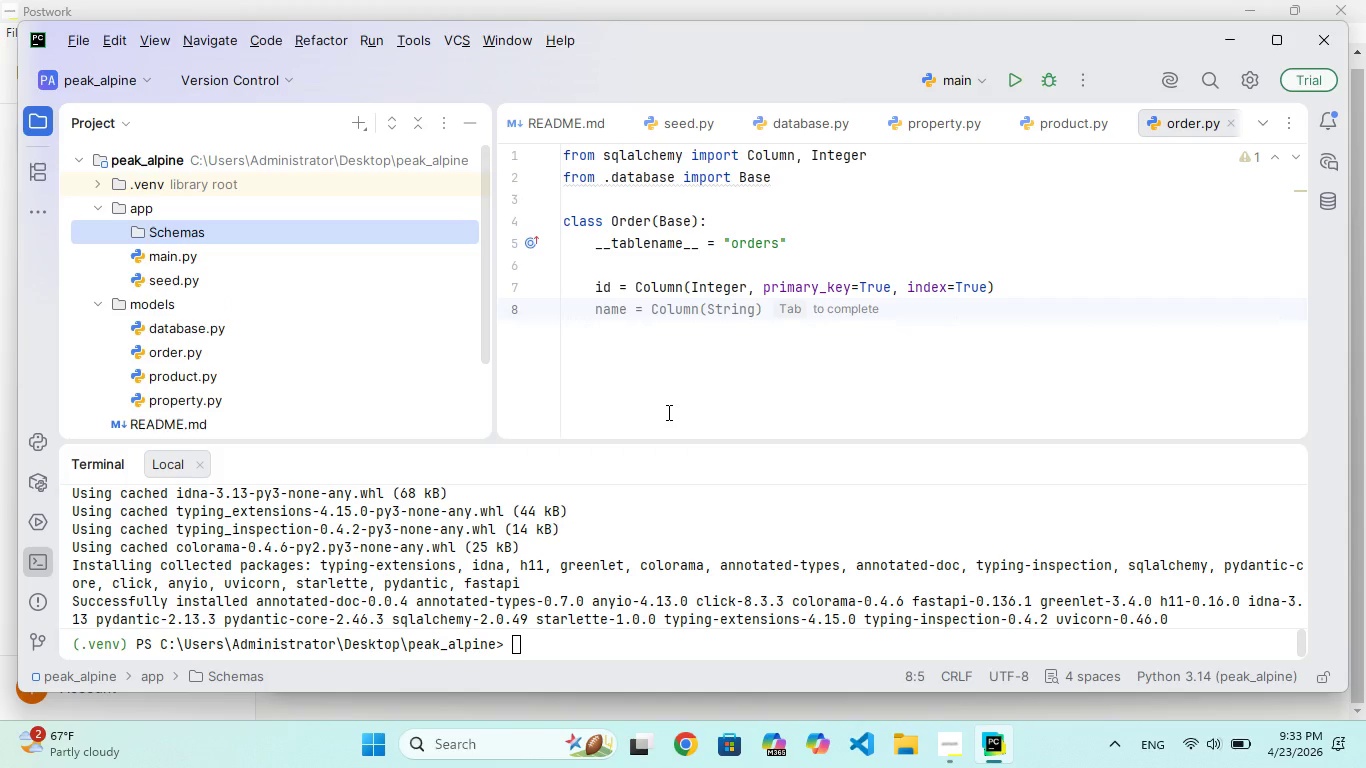 
left_click([366, 121])
 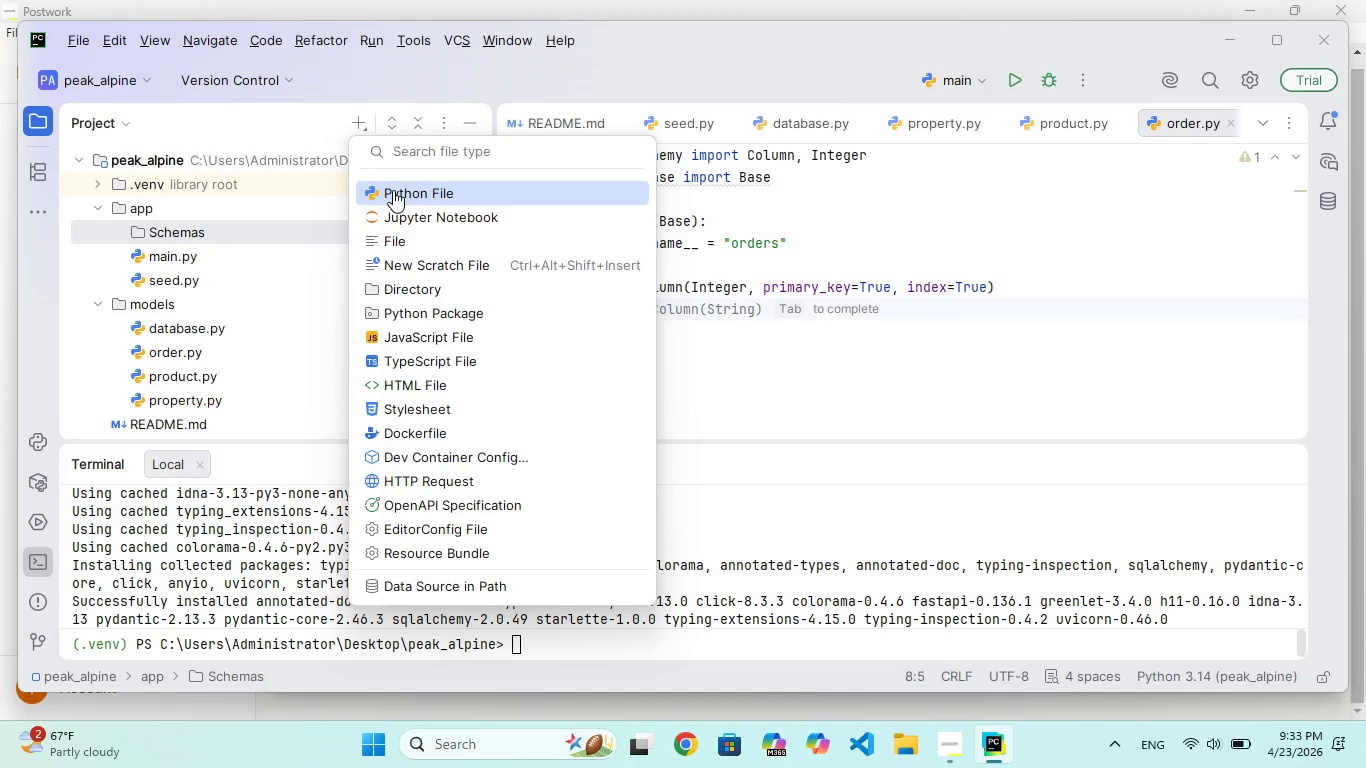 
left_click([393, 190])
 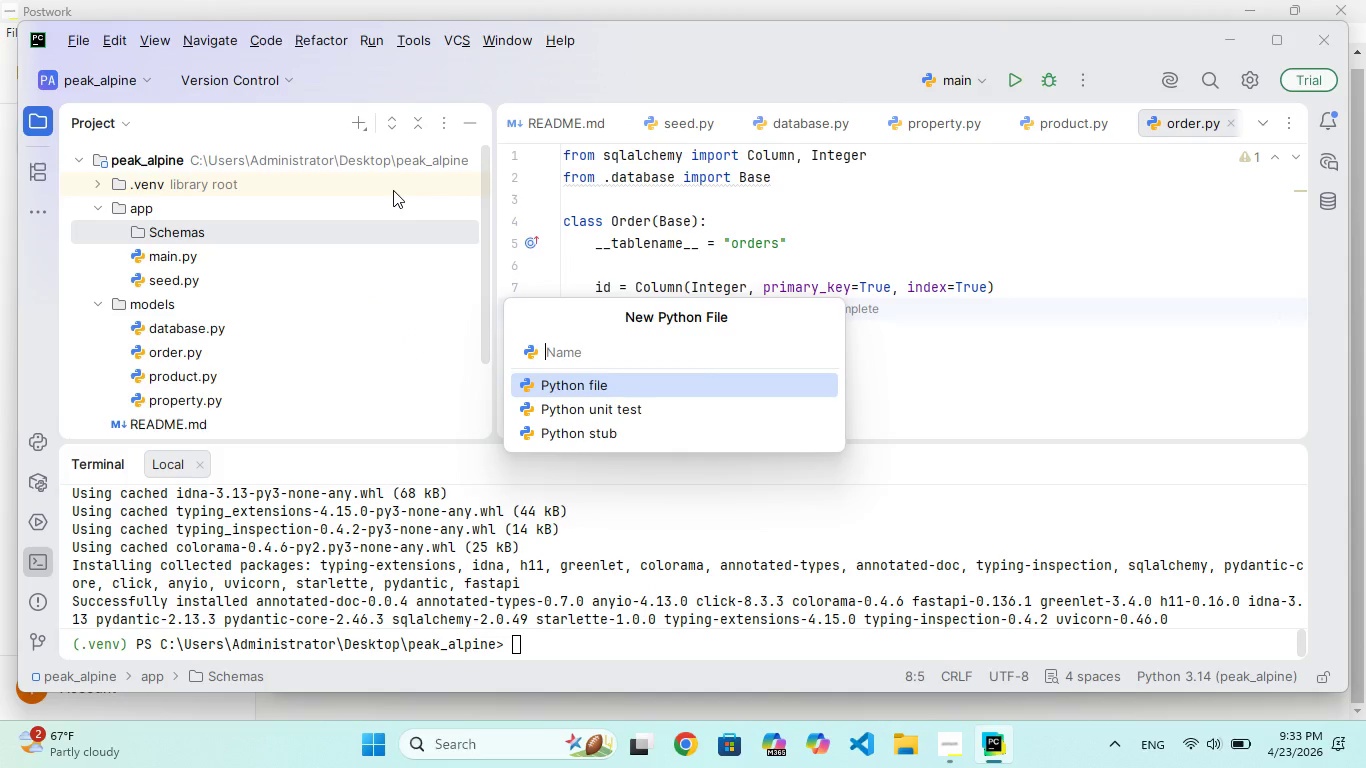 
type(shwema)
key(Backspace)
key(Backspace)
key(Backspace)
key(Backspace)
key(Backspace)
type(hems.py)
 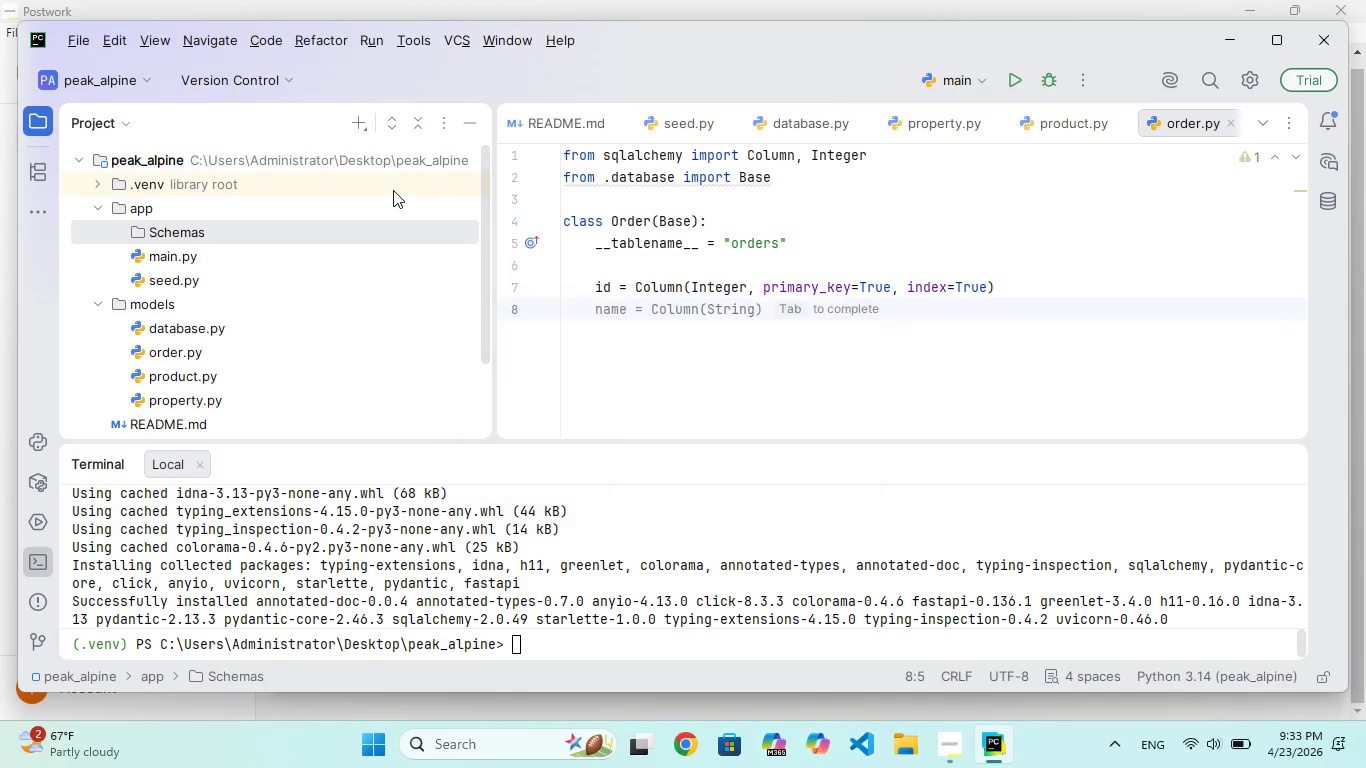 
hold_key(key=C, duration=0.44)
 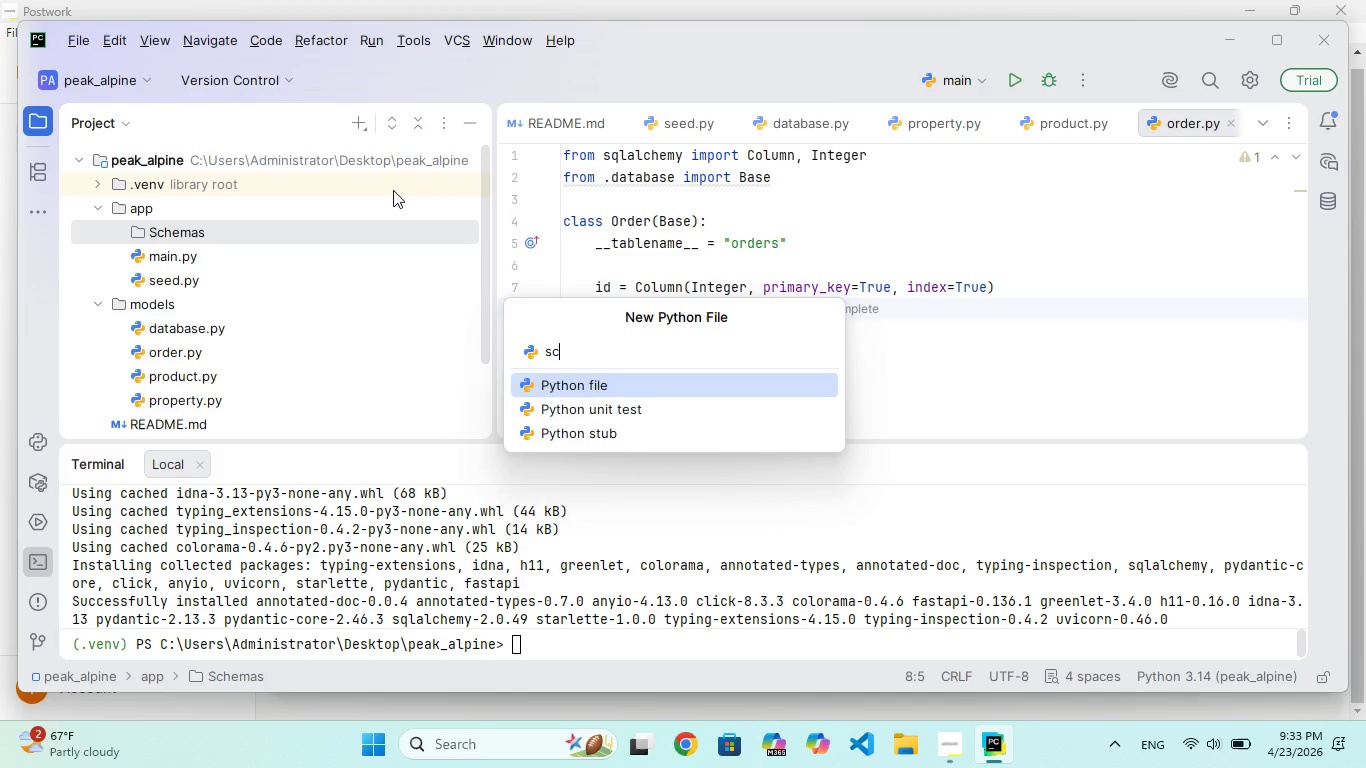 
key(Enter)
 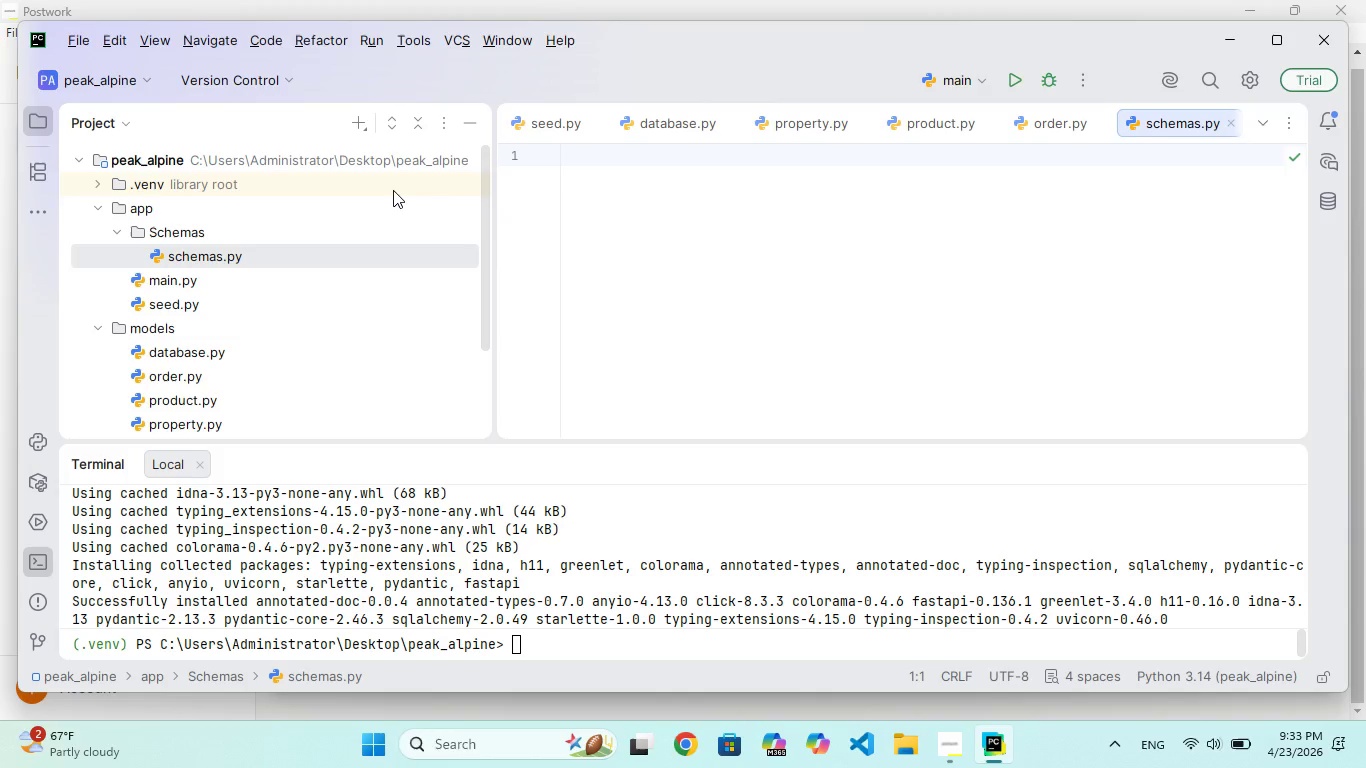 
type(from pydantic import Base)
 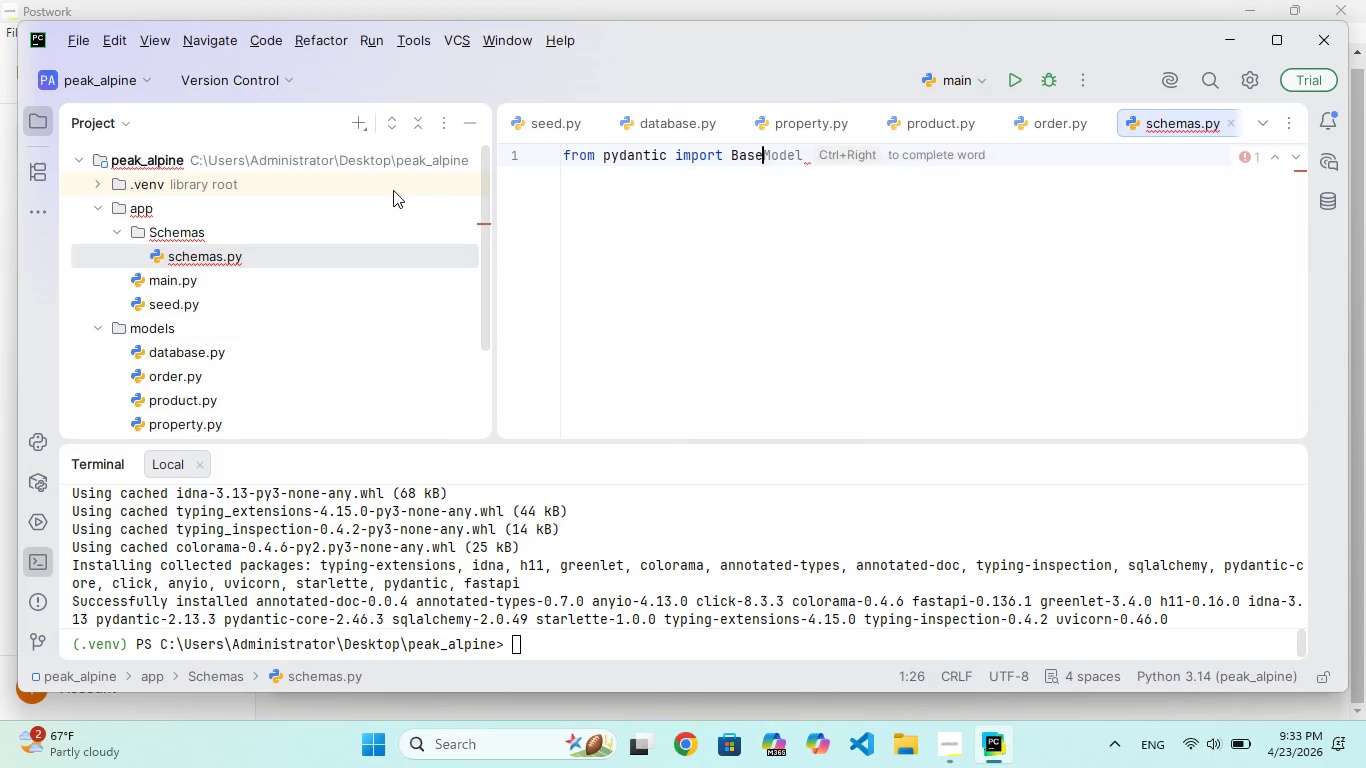 
key(Enter)
 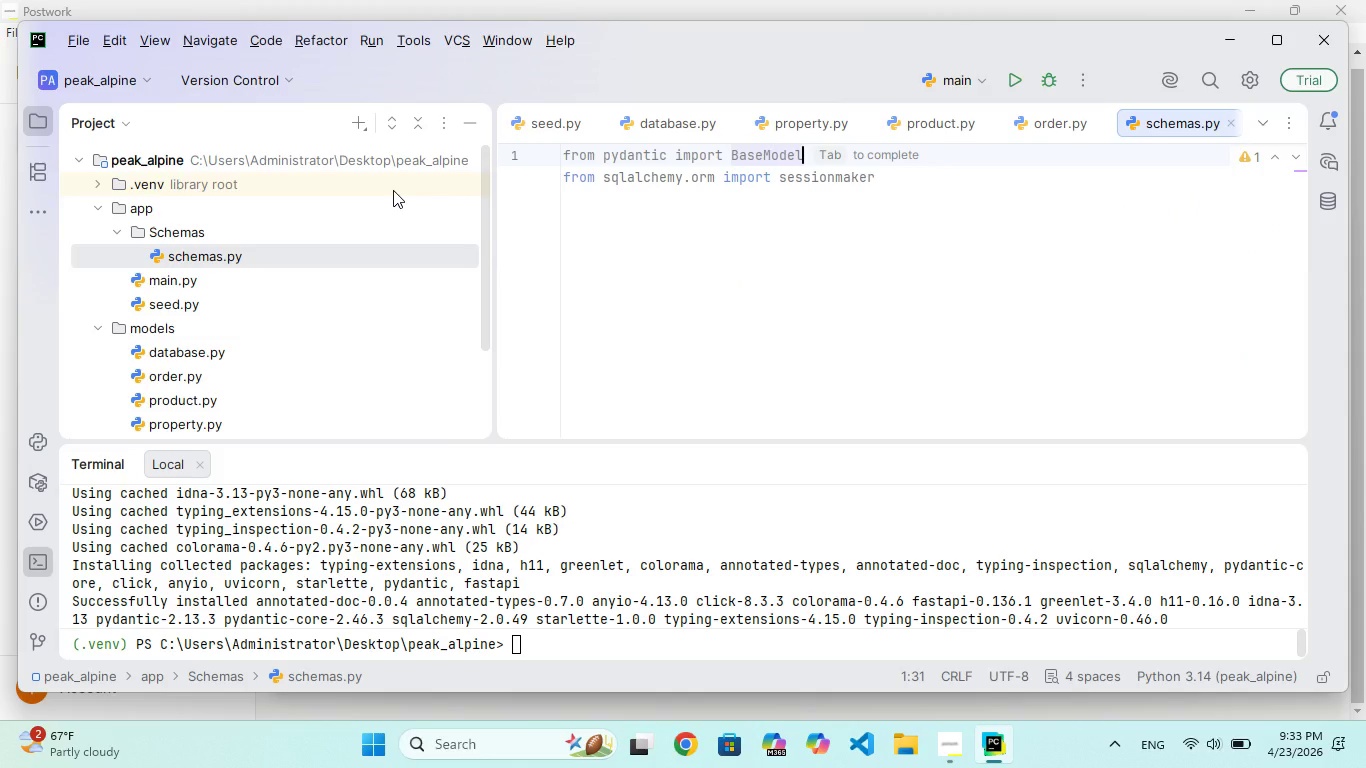 
key(Enter)
 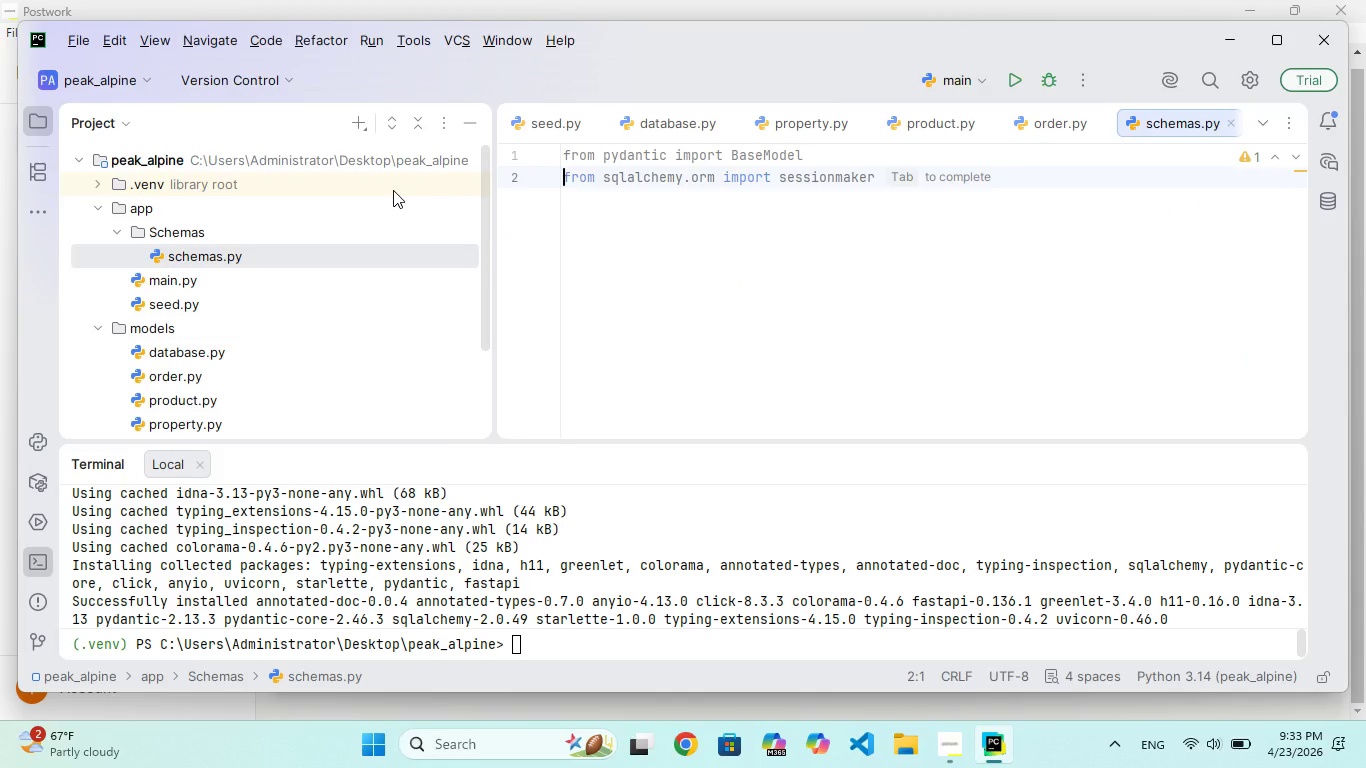 
type(frm typing impor Lit)
 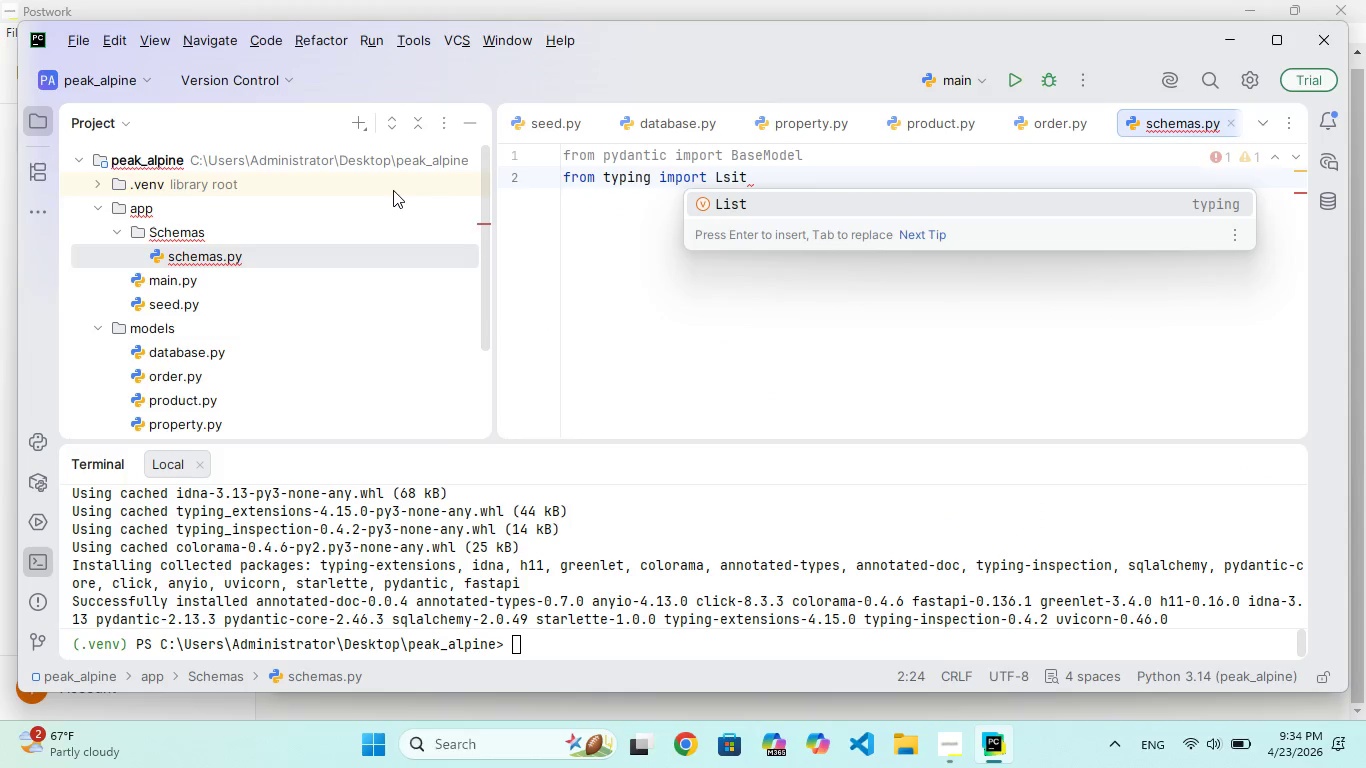 
hold_key(key=S, duration=0.59)
 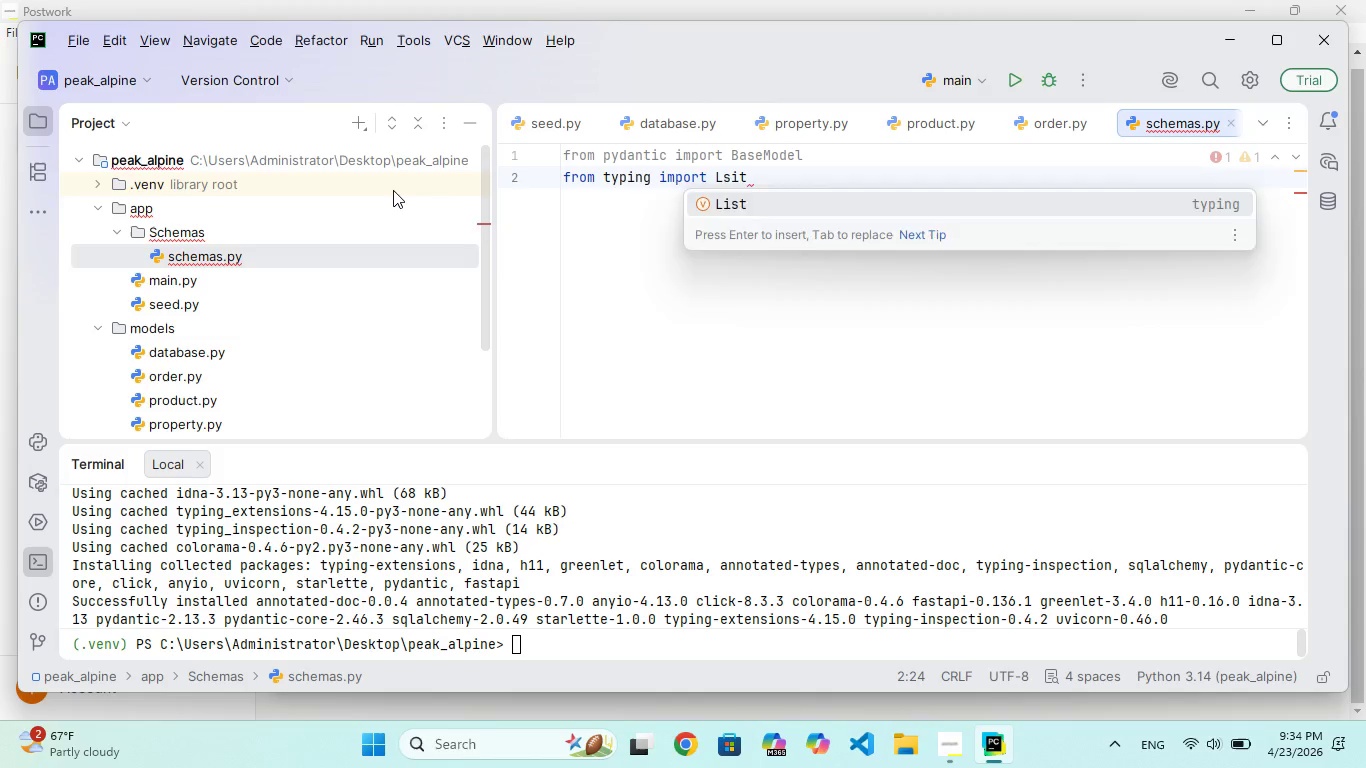 
key(Enter)
 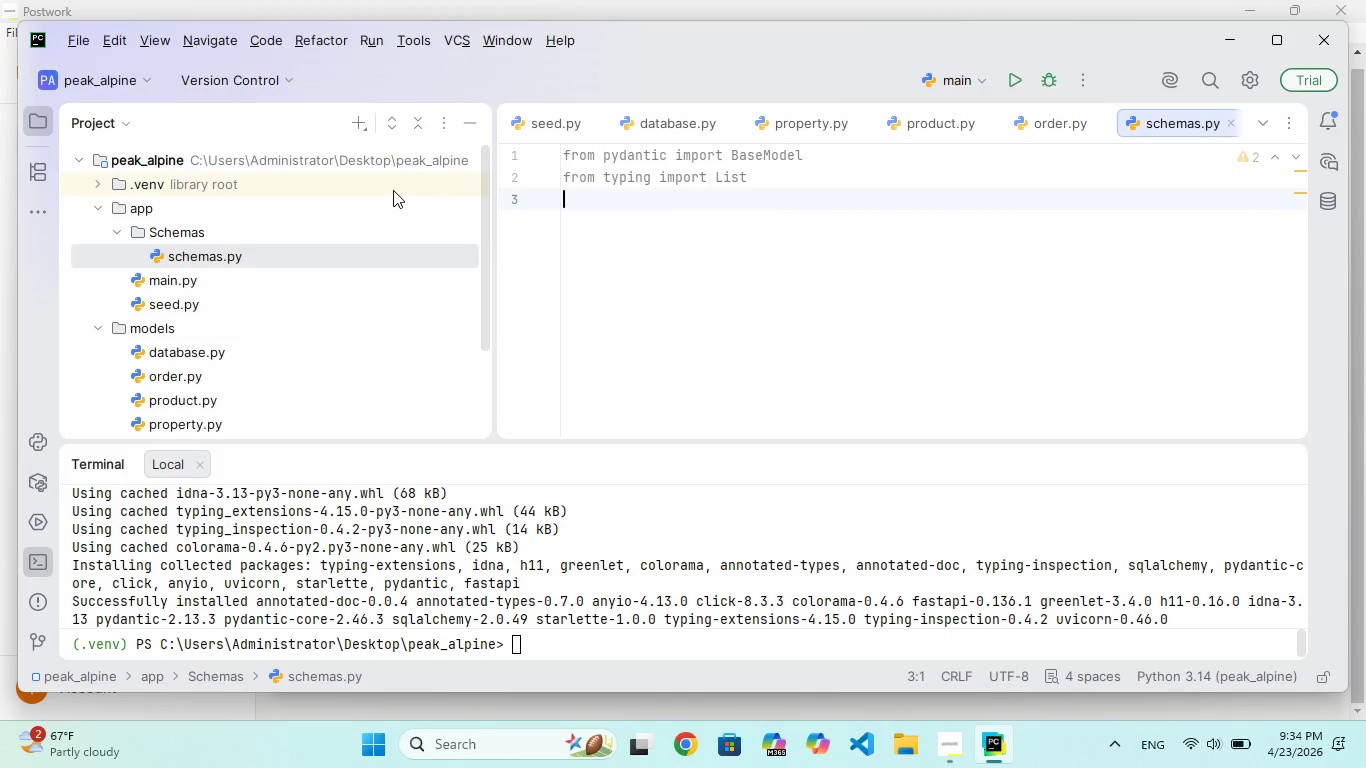 
key(Enter)
 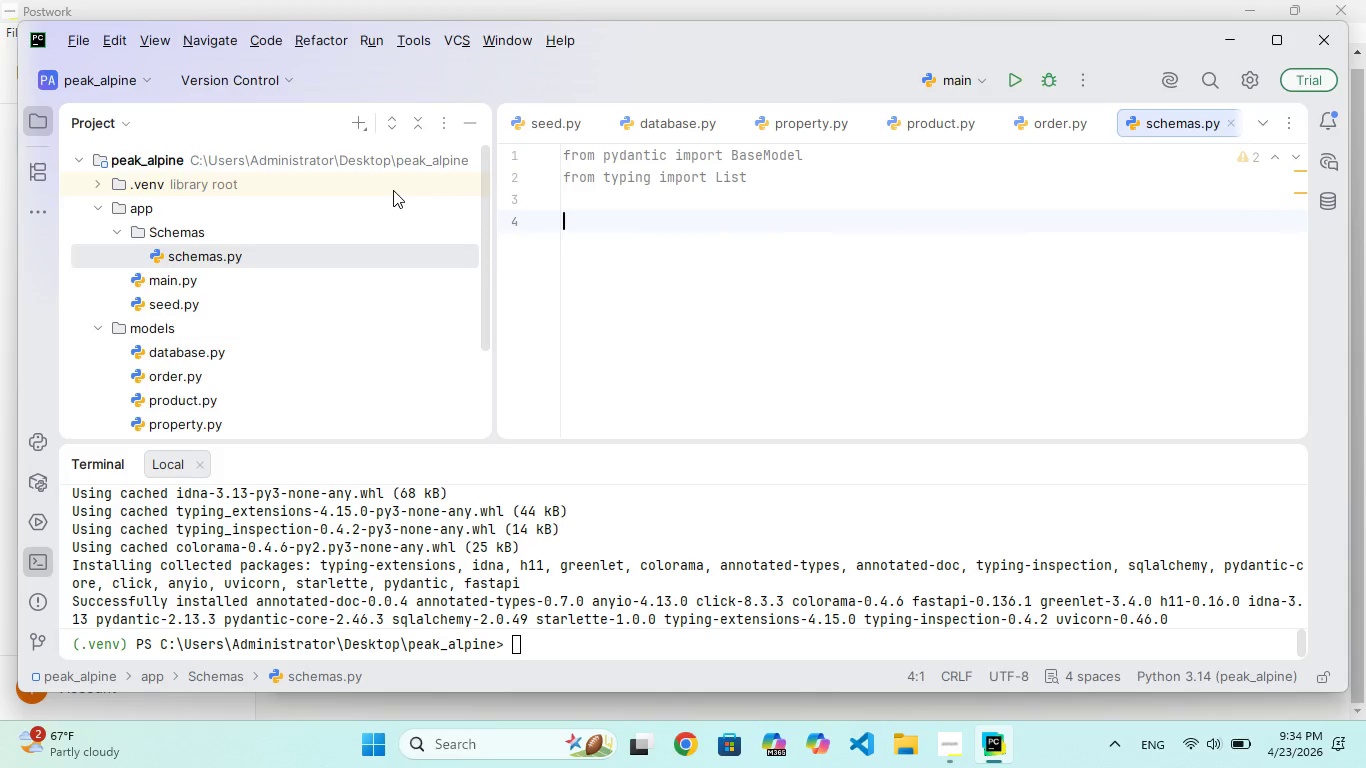 
key(Enter)
 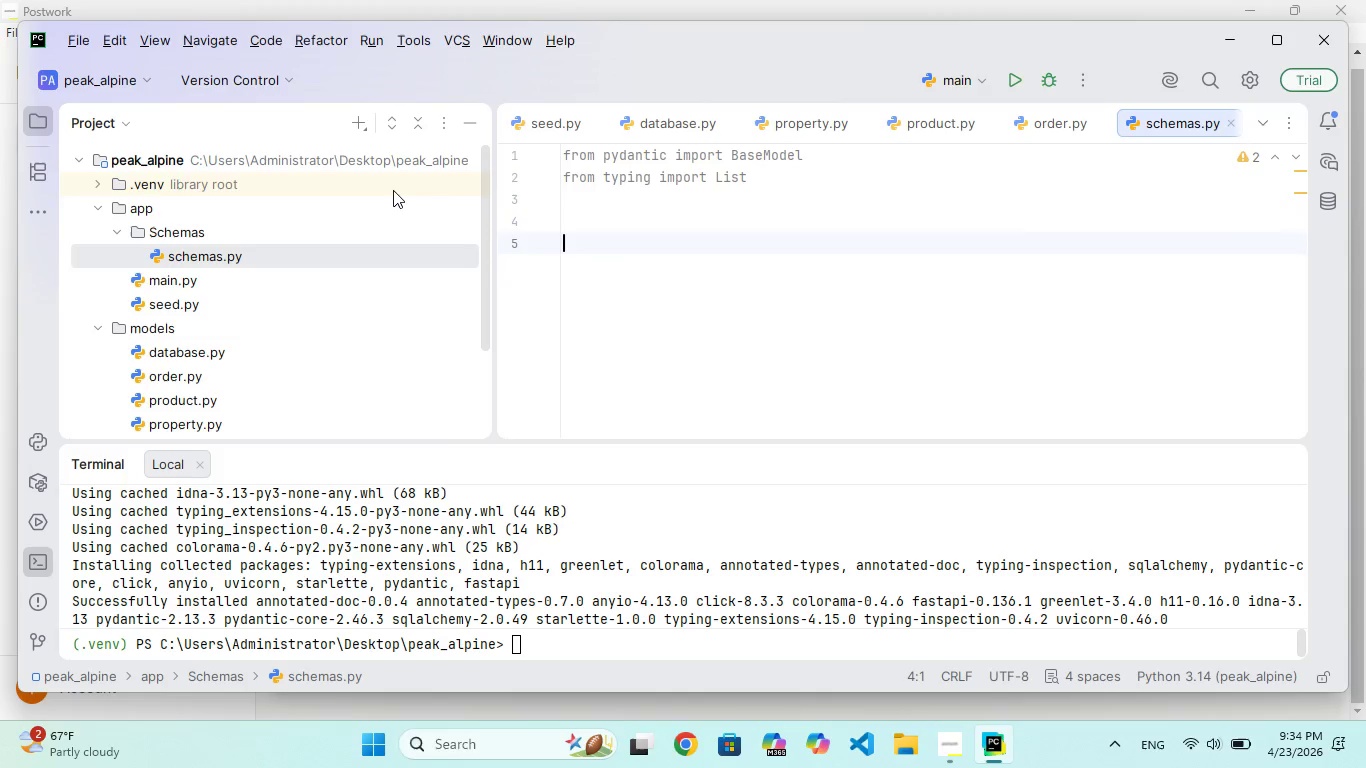 
key(Enter)
 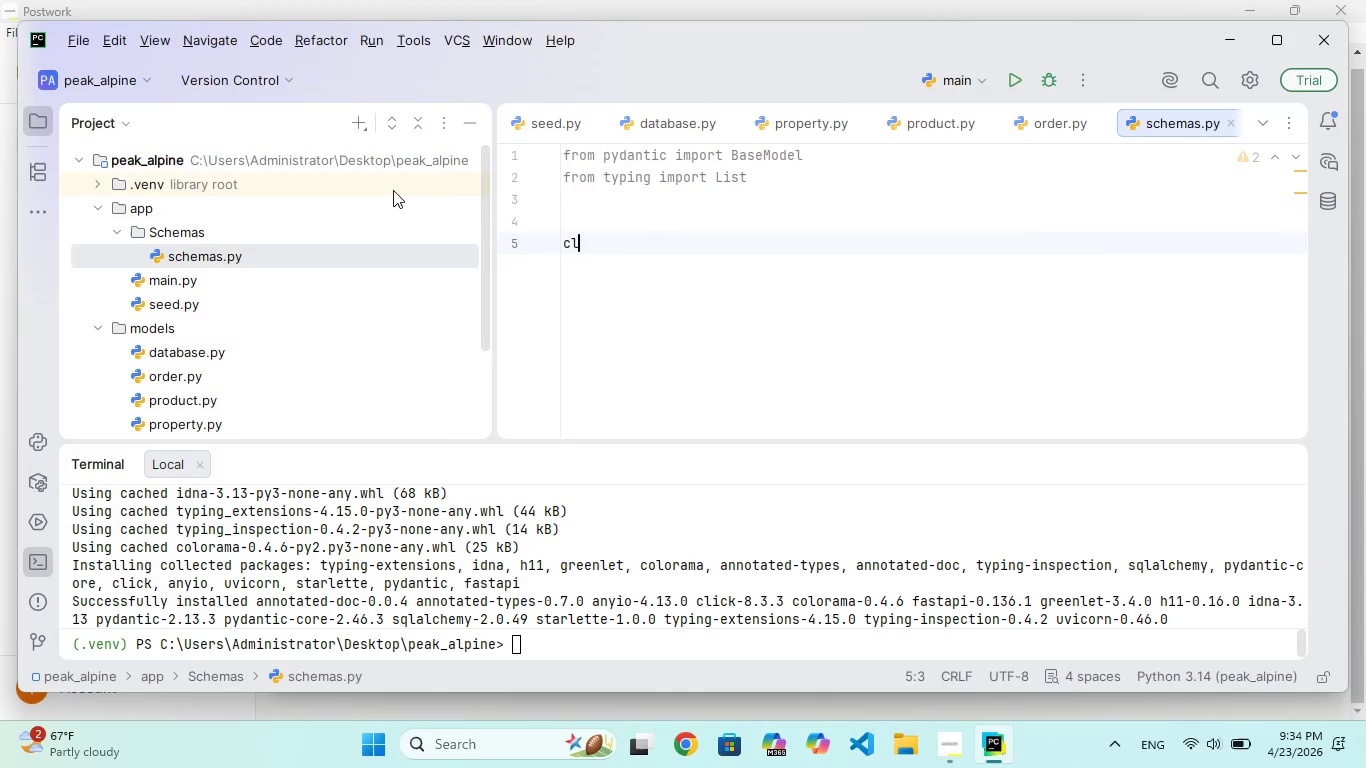 
type(class CalculteRequest)
 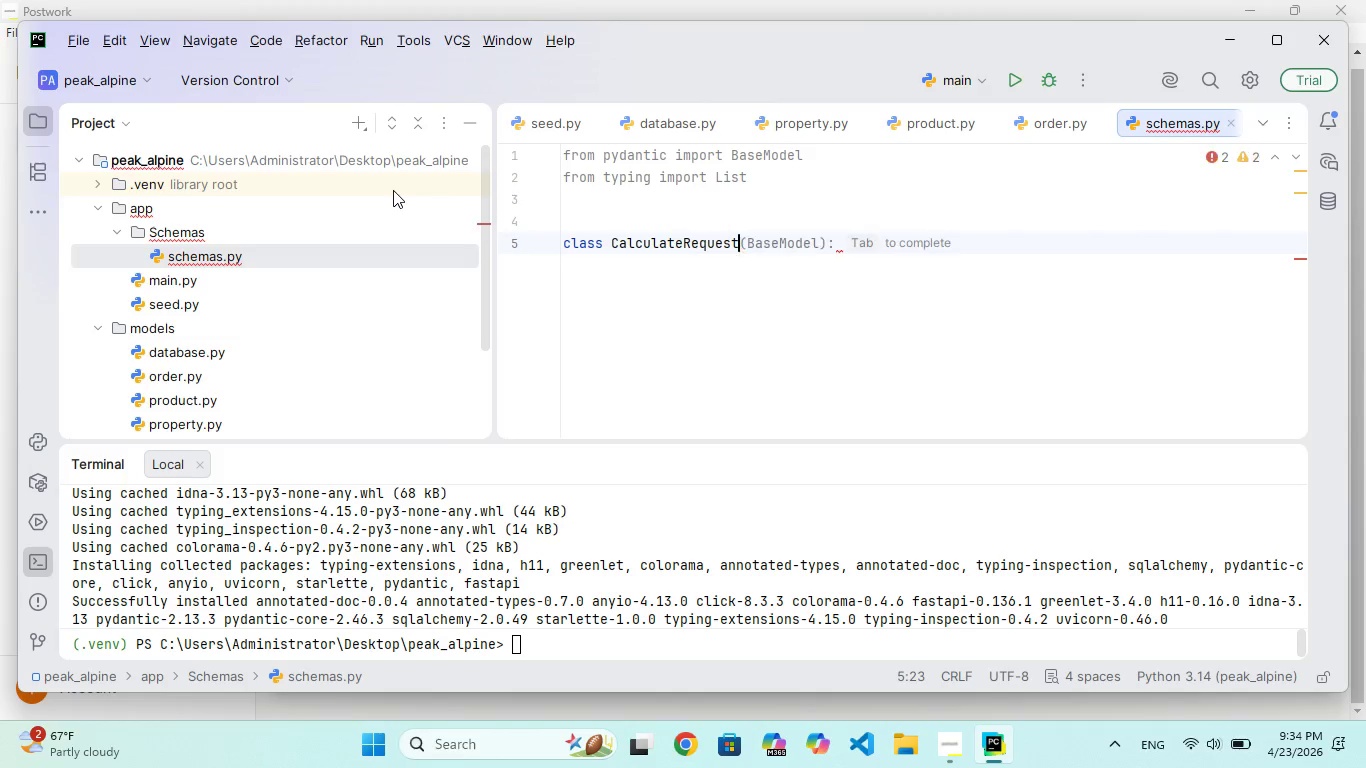 
wait(26.61)
 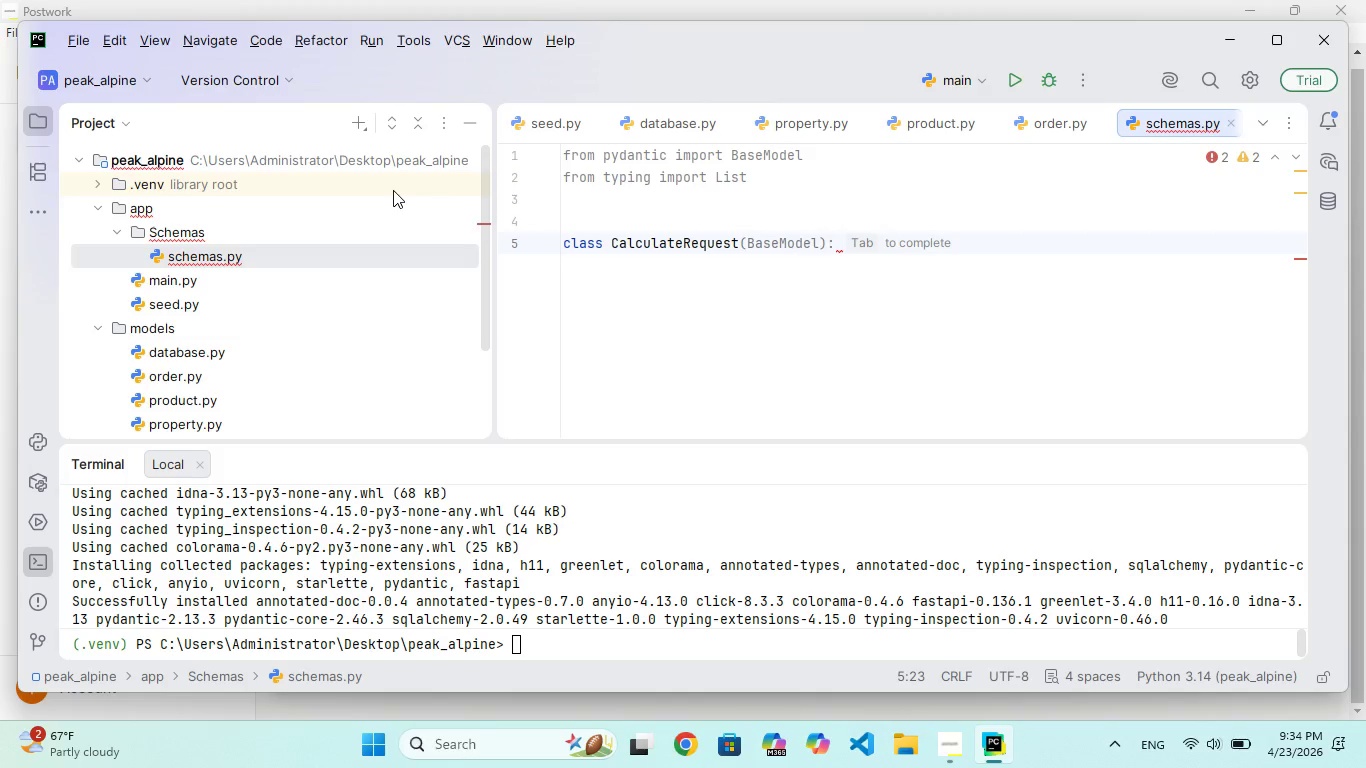 
type((BaseMode)
 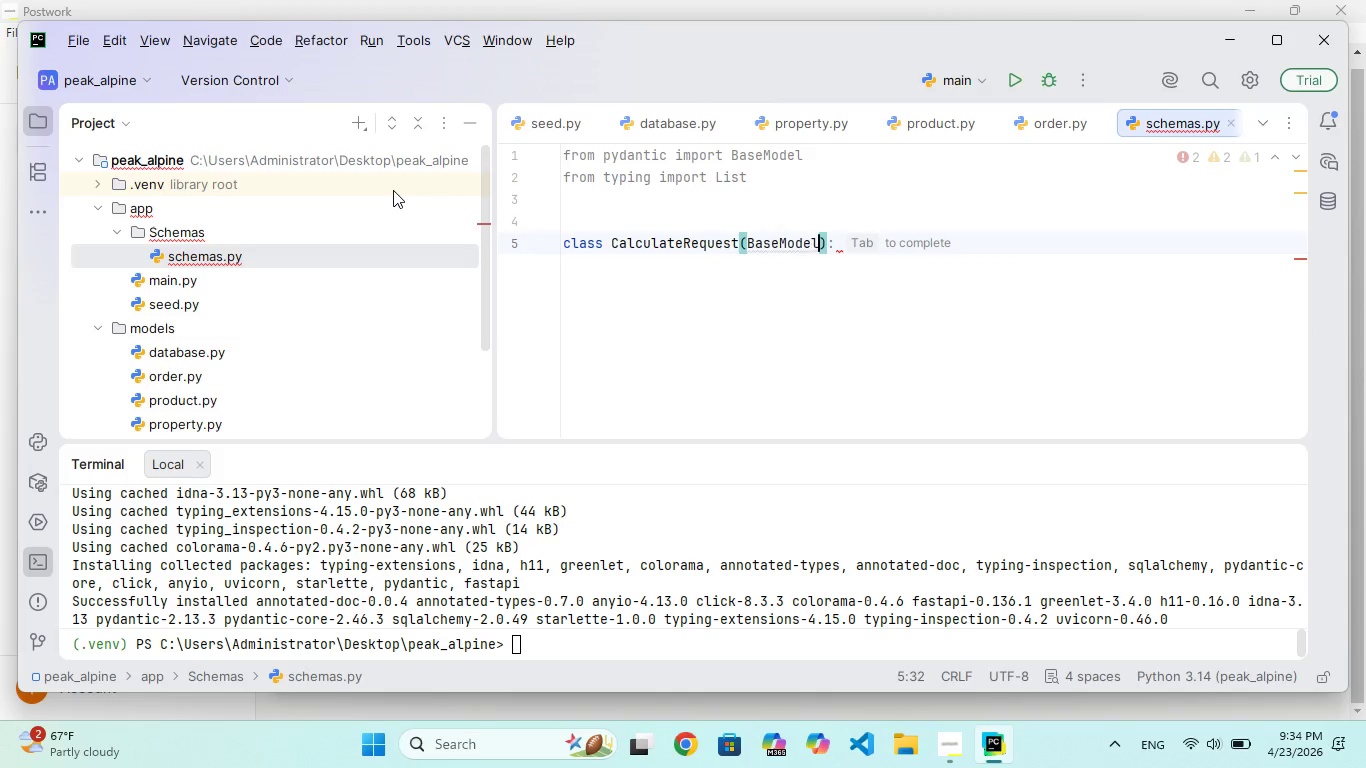 
hold_key(key=L, duration=0.31)
 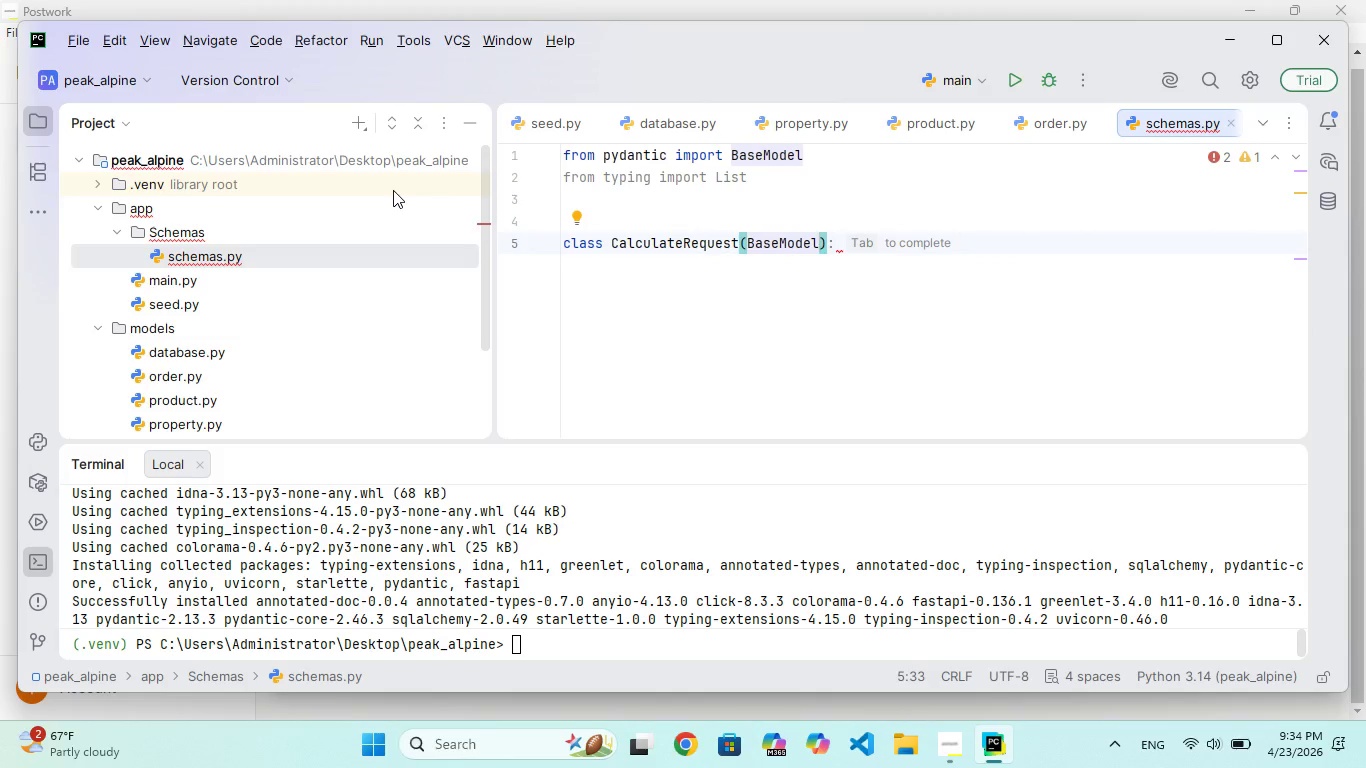 
key(ArrowRight)
 